 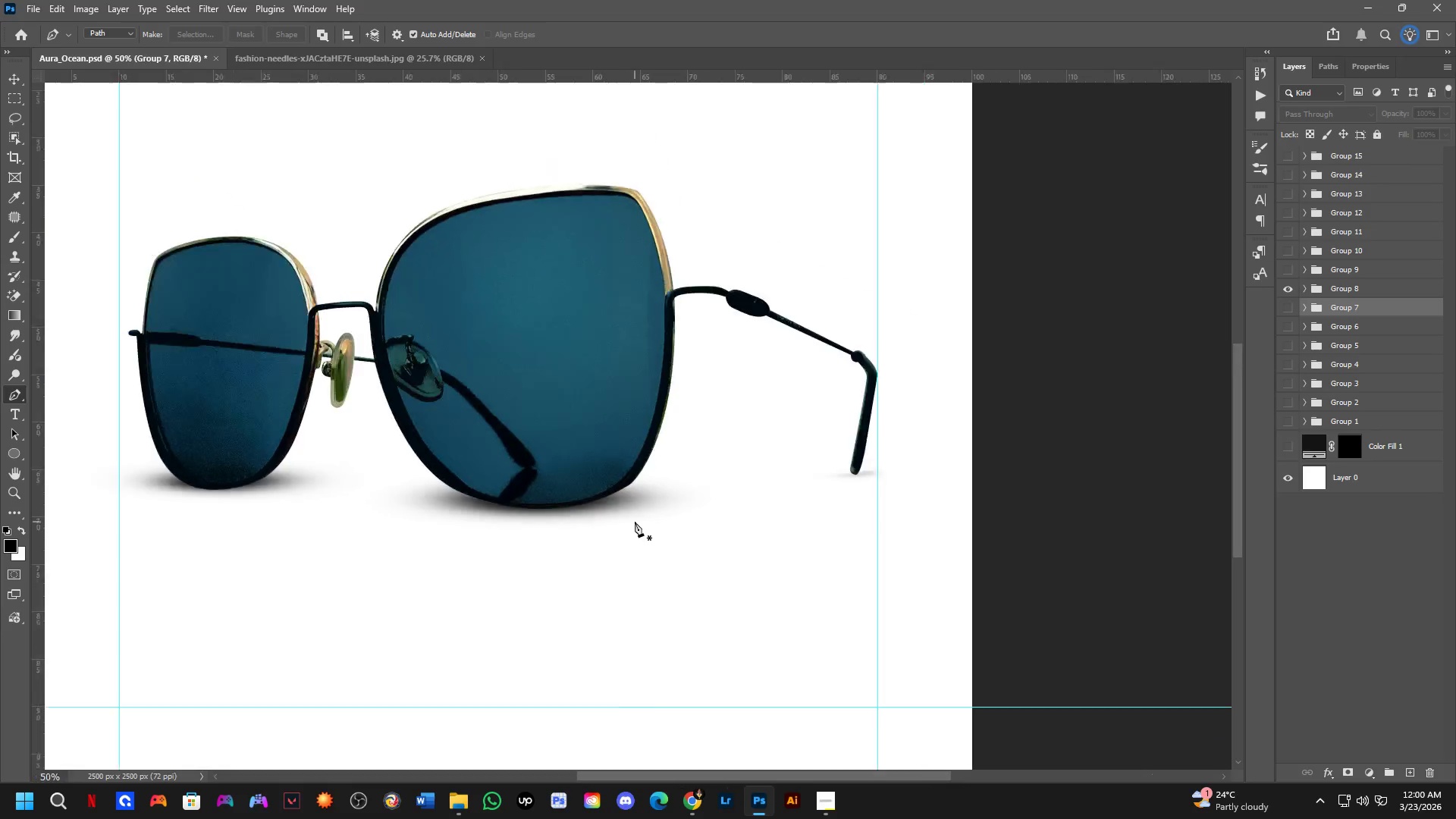 
scroll: coordinate [635, 522], scroll_direction: down, amount: 2.0
 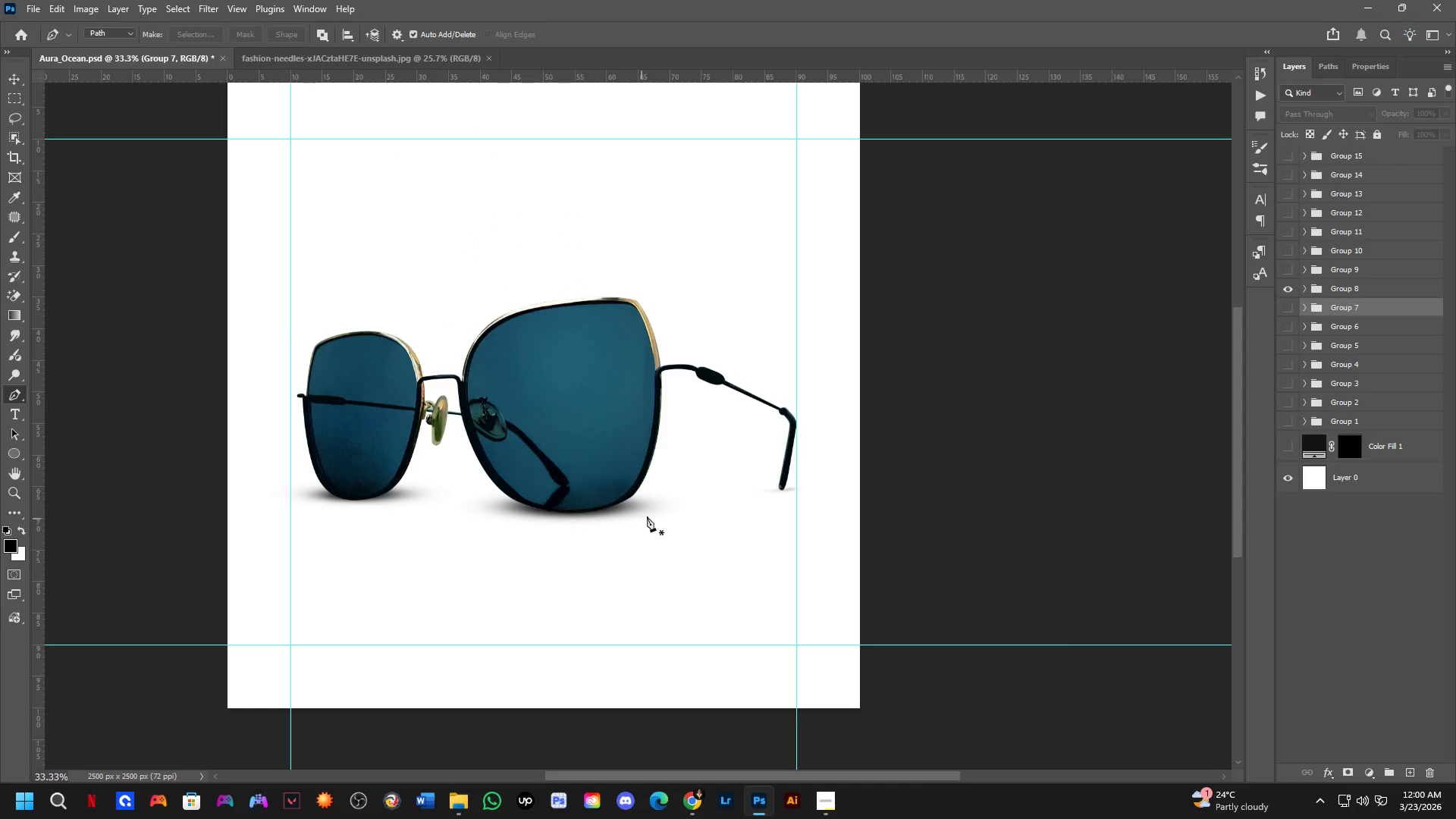 
hold_key(key=Space, duration=0.44)
 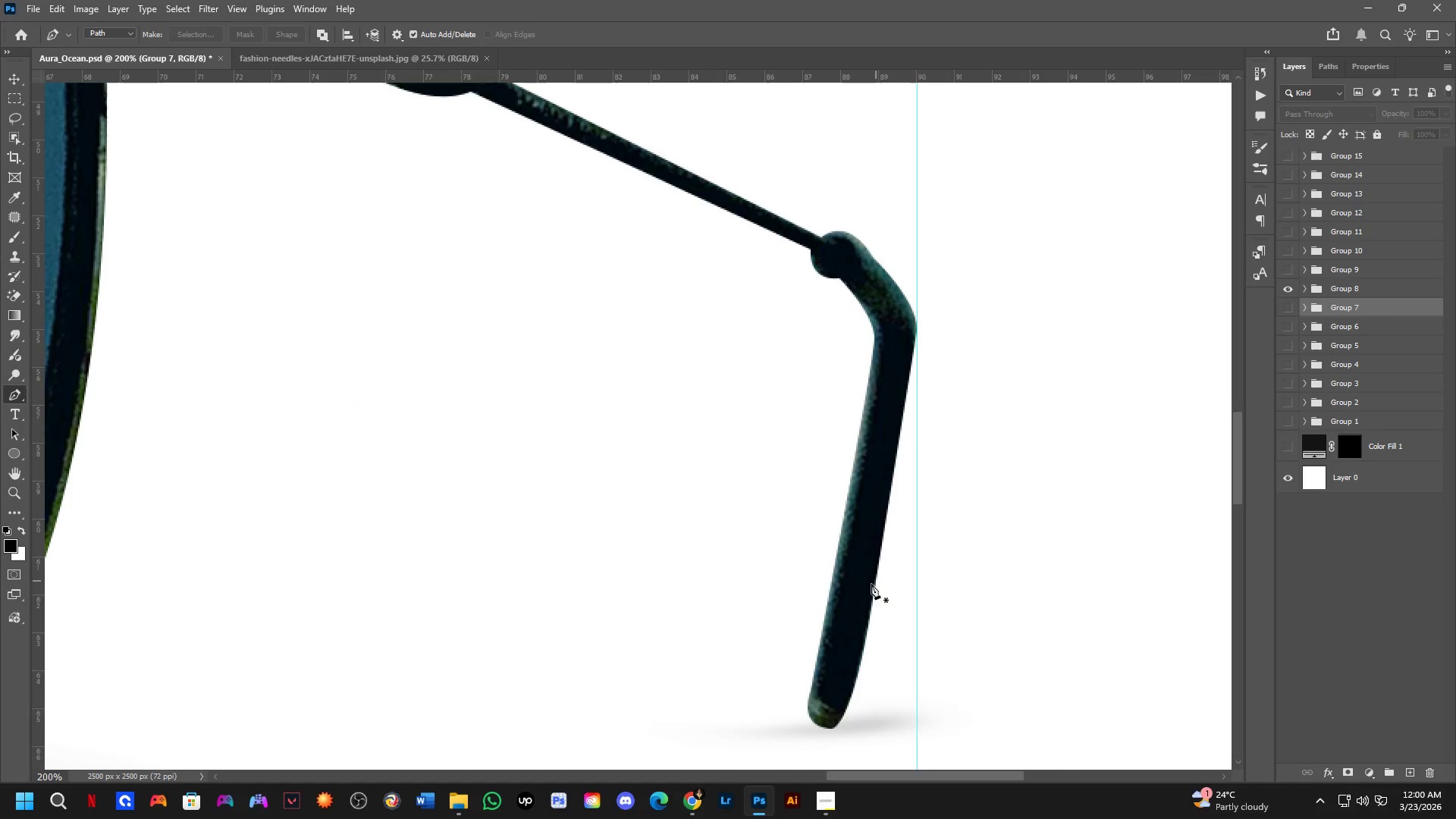 
left_click_drag(start_coordinate=[686, 512], to_coordinate=[710, 519])
 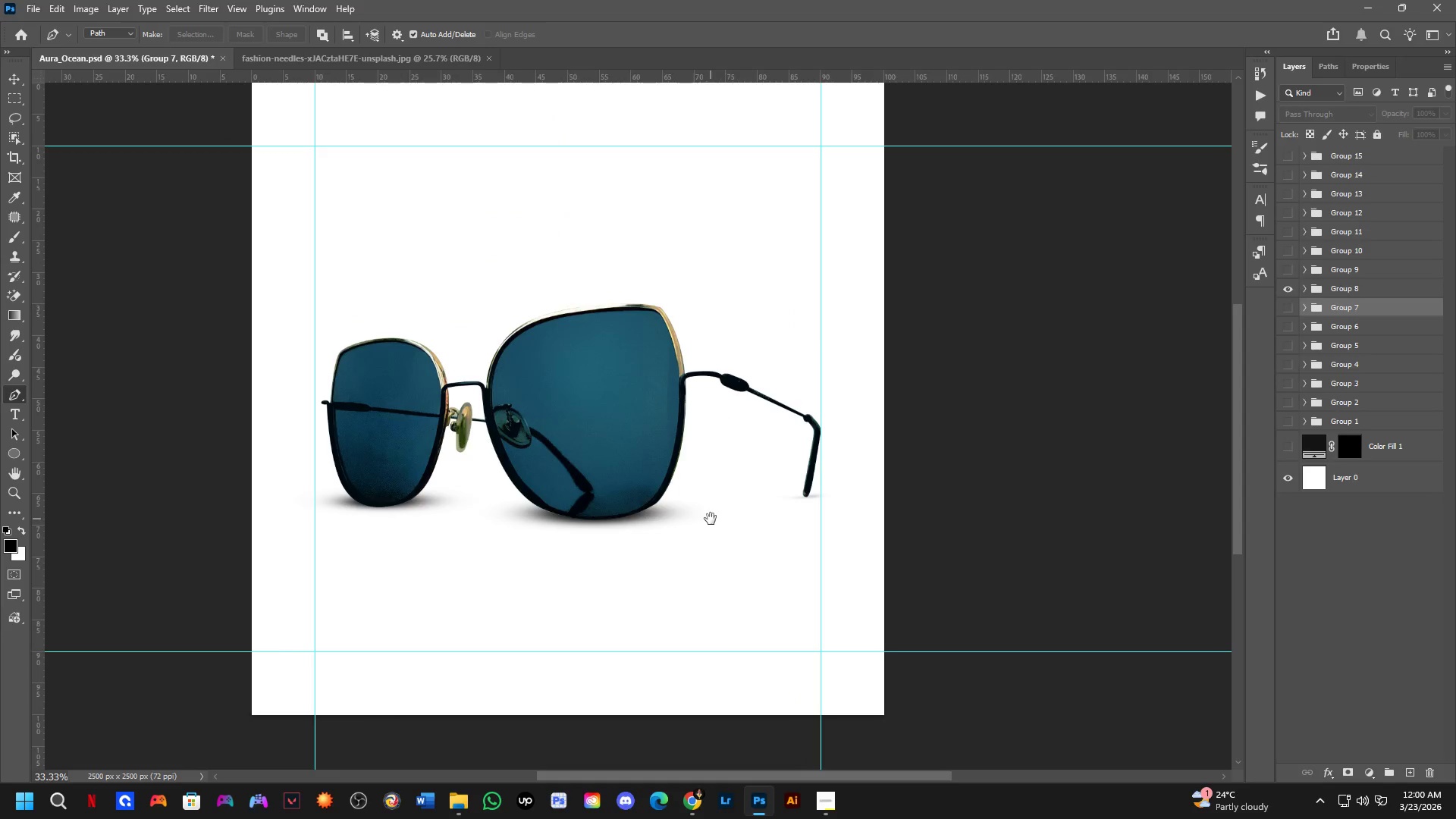 
hold_key(key=ShiftLeft, duration=0.31)
scroll: coordinate [908, 467], scroll_direction: up, amount: 4.0
 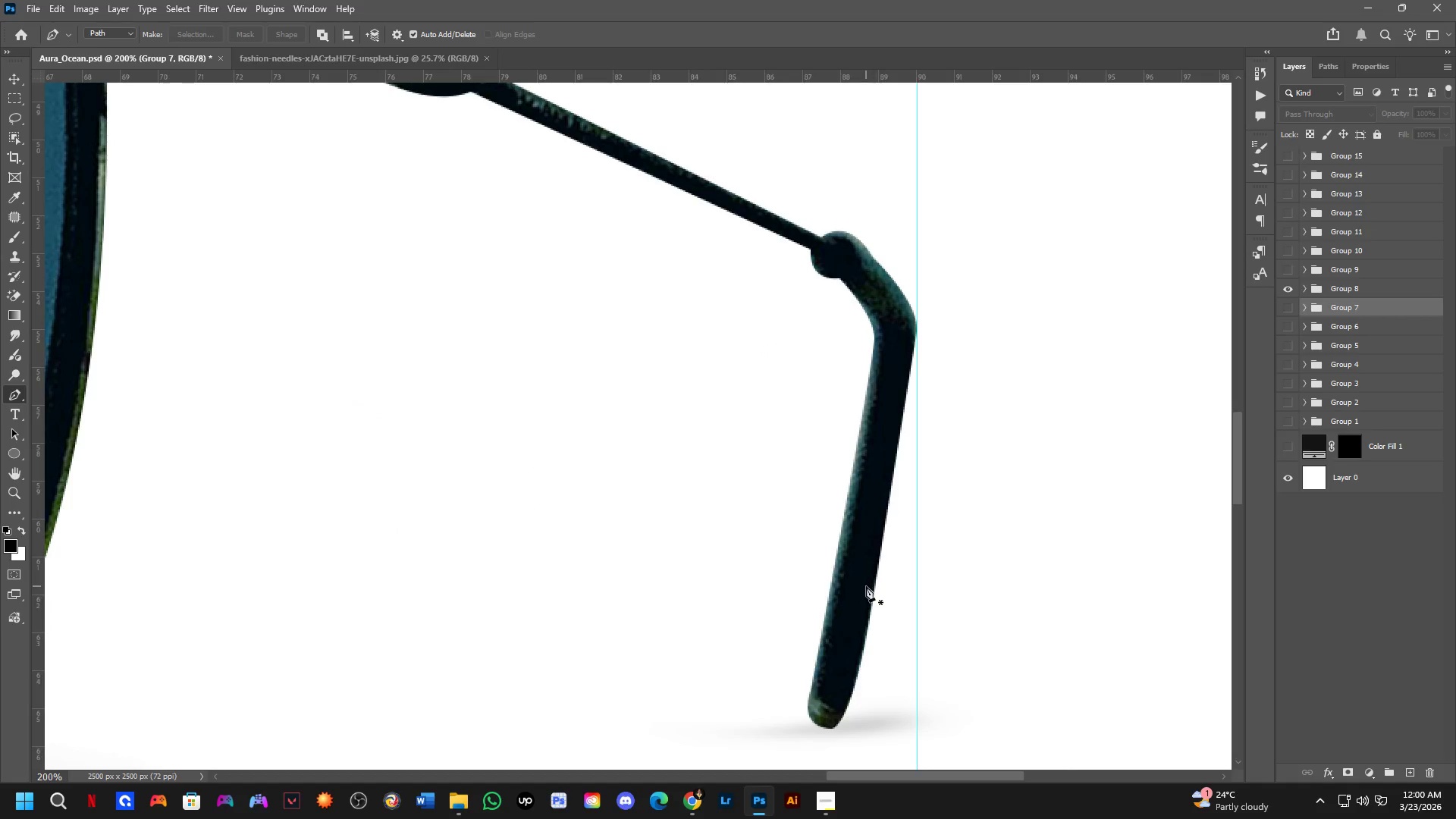 
hold_key(key=Space, duration=0.55)
 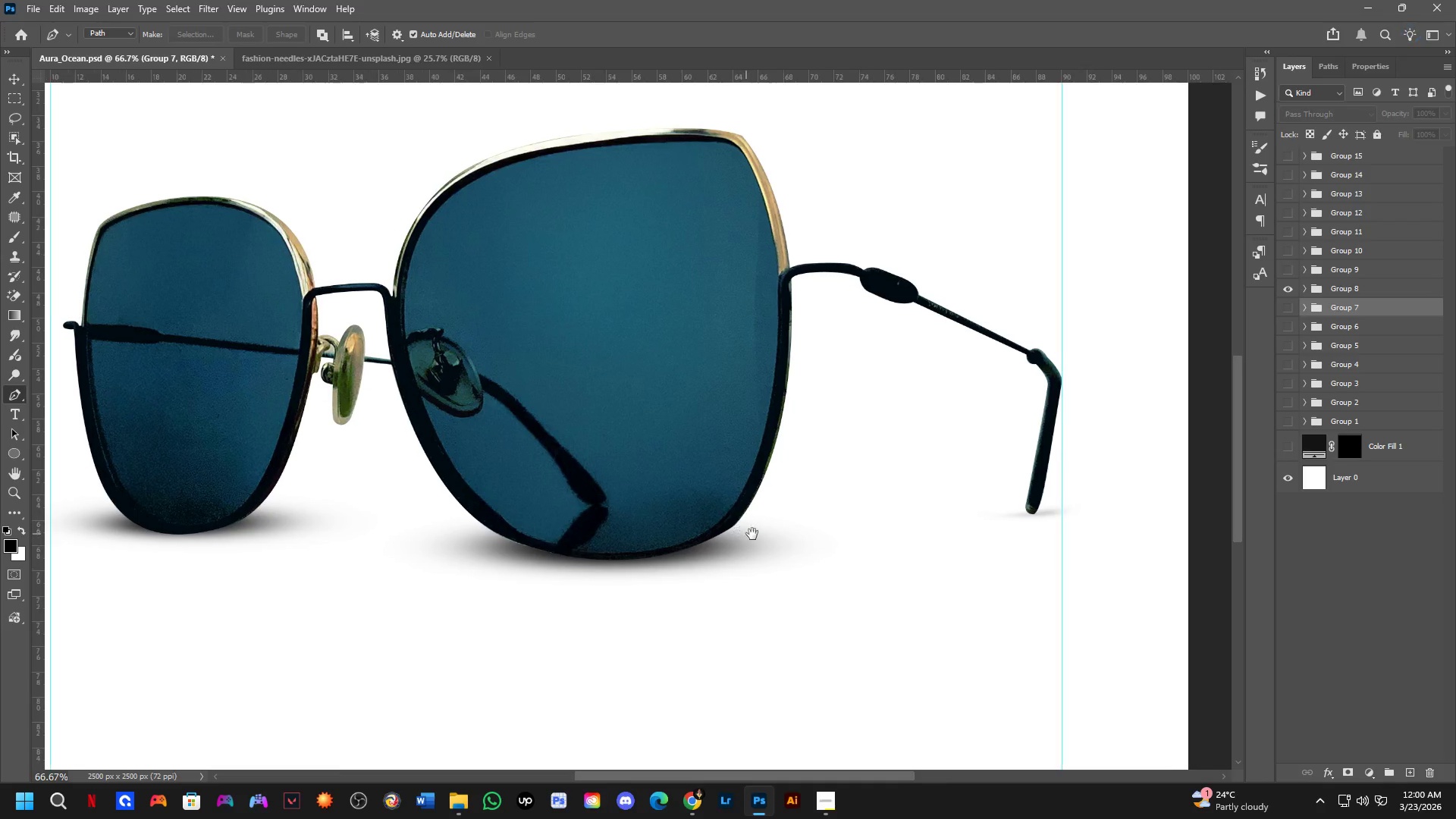 
left_click_drag(start_coordinate=[852, 598], to_coordinate=[1102, 435])
 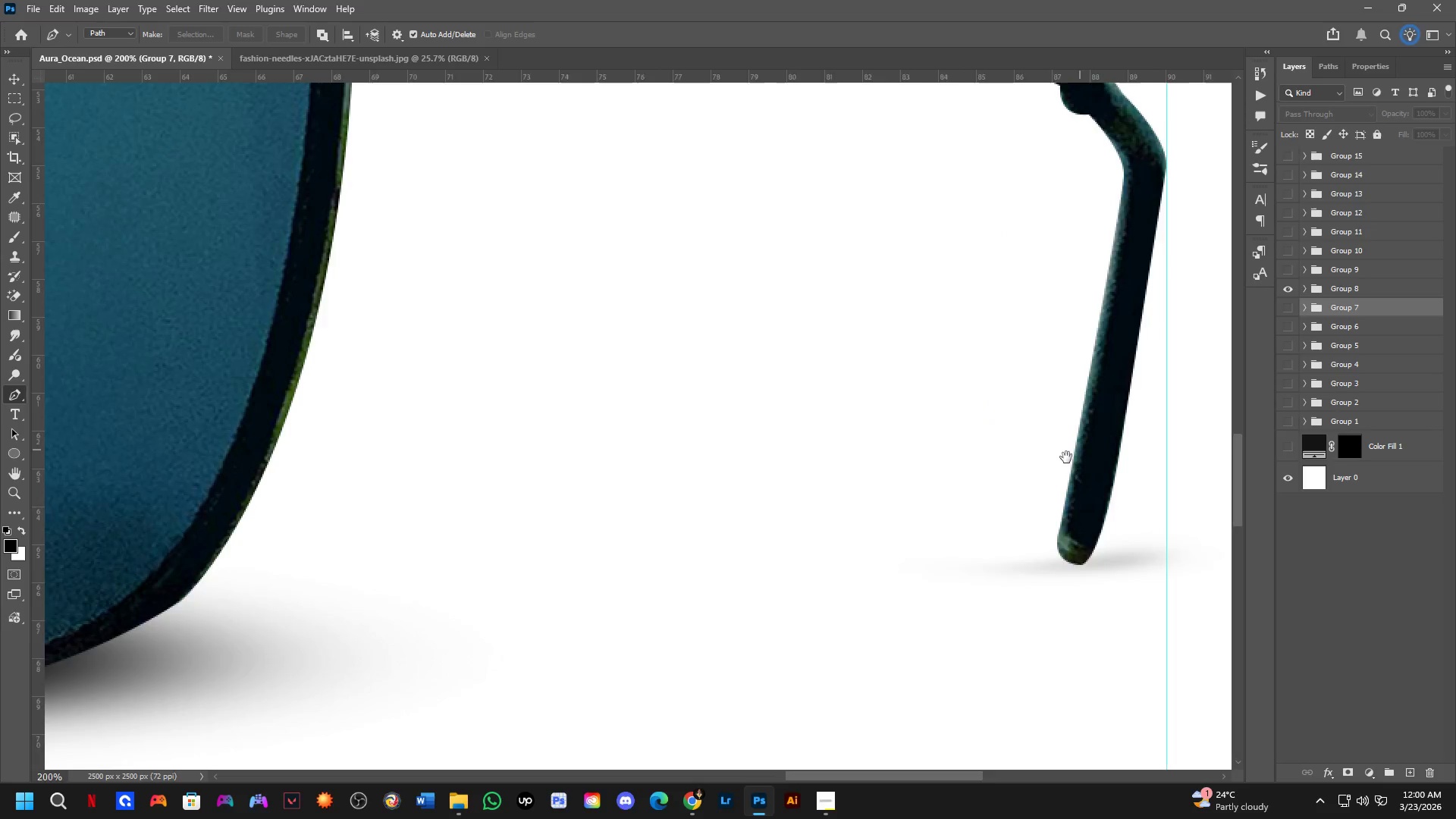 
key(Shift+ShiftLeft)
 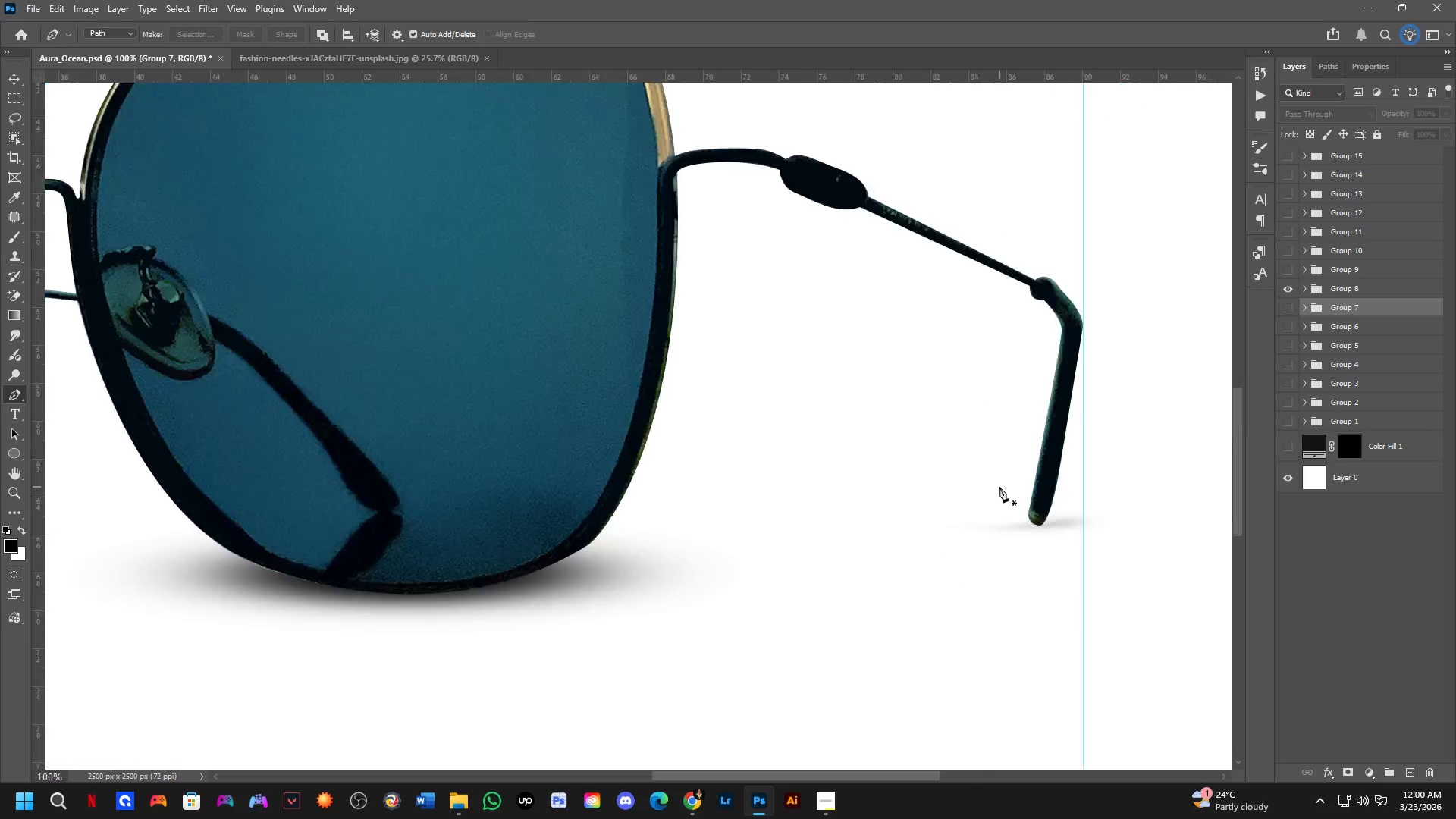 
scroll: coordinate [999, 487], scroll_direction: down, amount: 2.0
 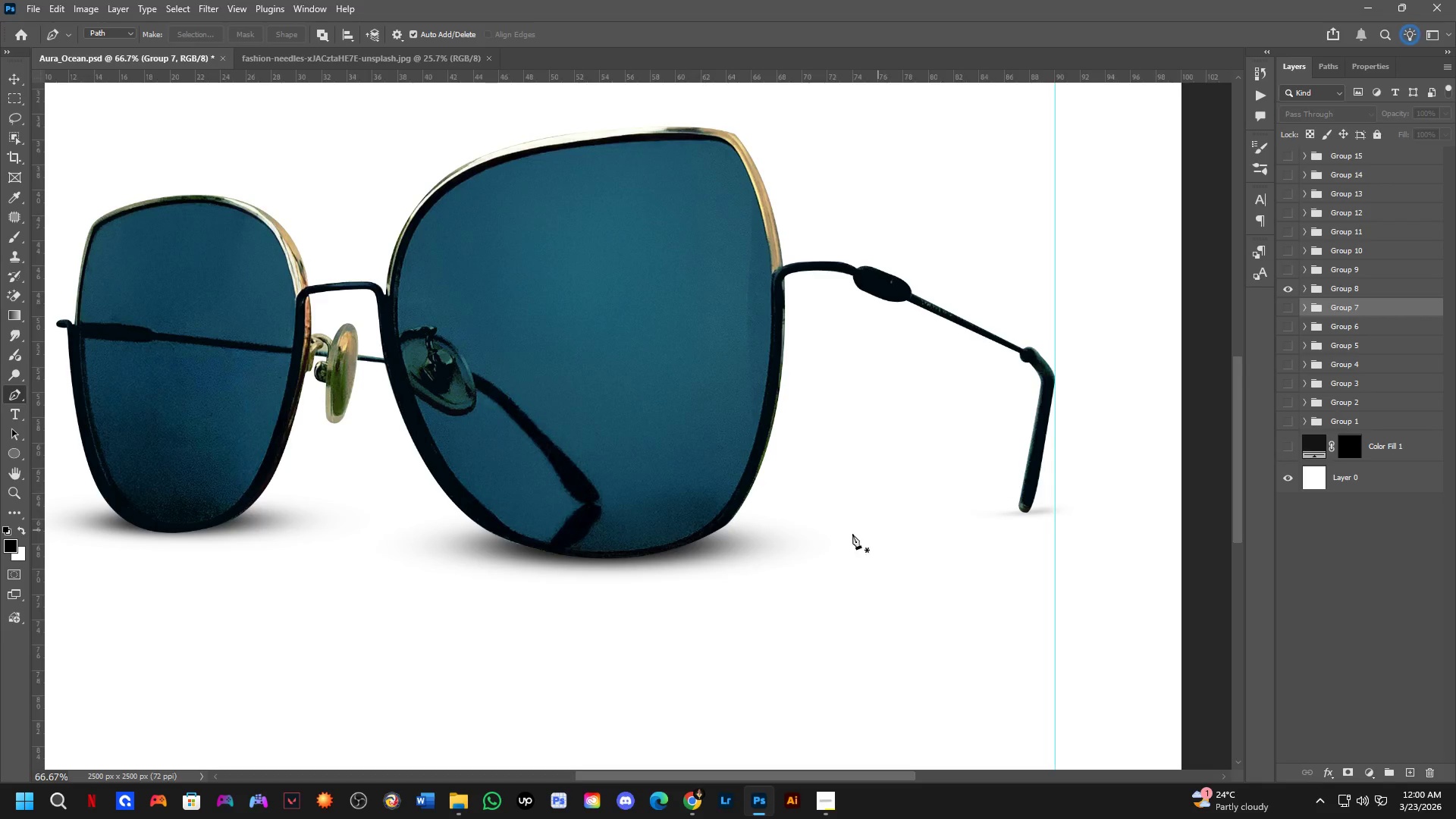 
hold_key(key=Space, duration=0.47)
 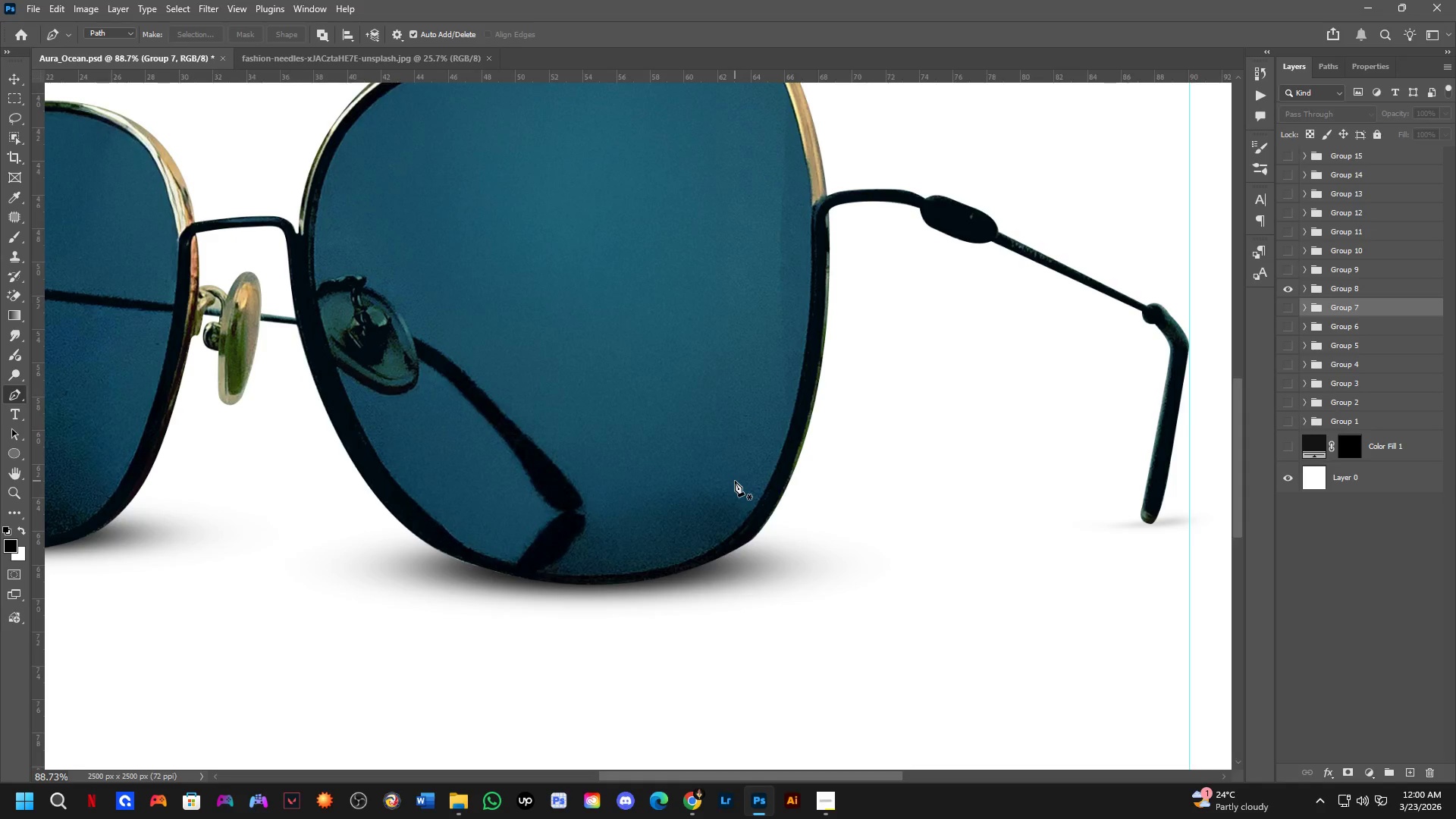 
left_click_drag(start_coordinate=[736, 532], to_coordinate=[758, 533])
 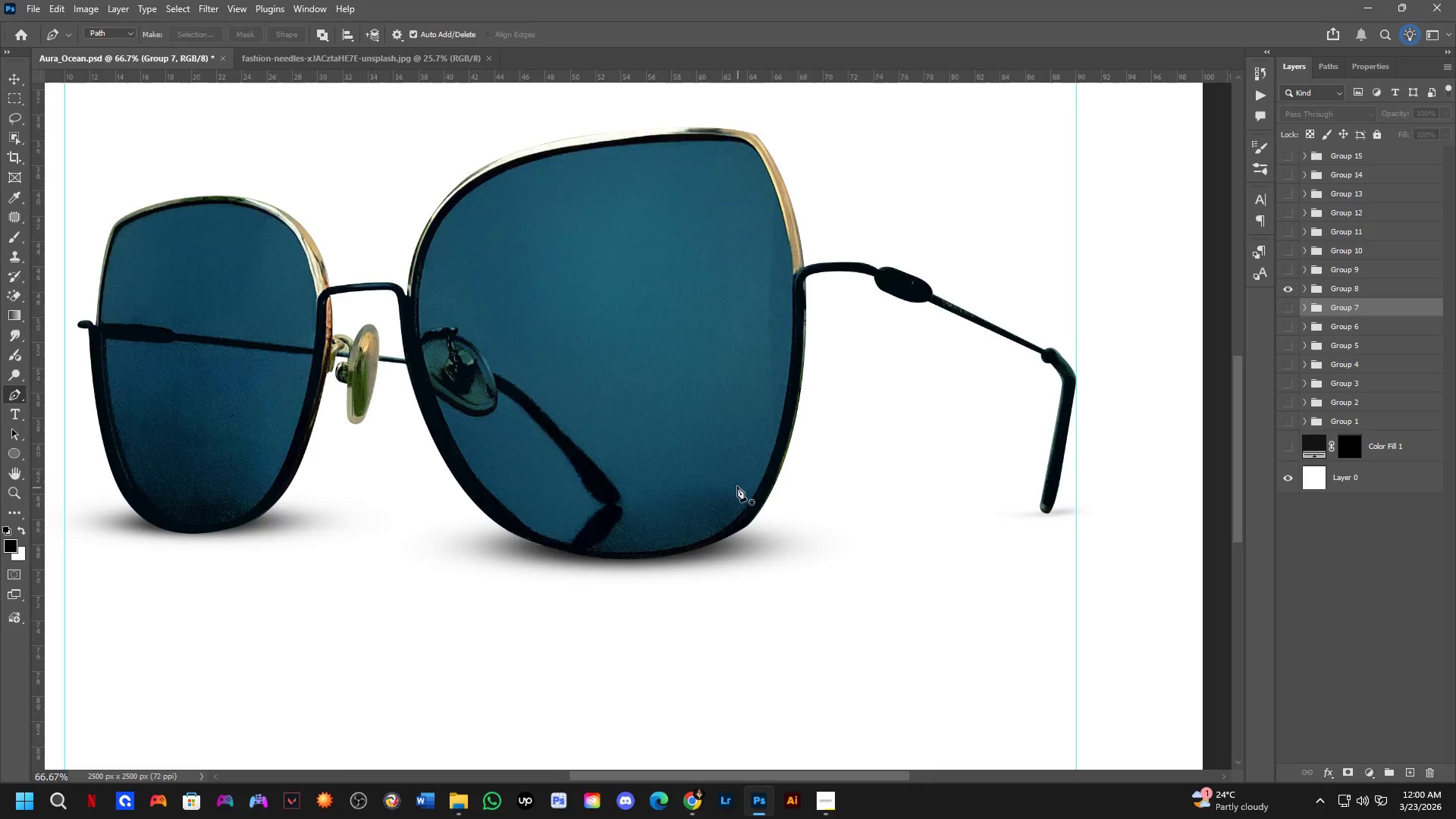 
scroll: coordinate [735, 481], scroll_direction: up, amount: 3.0
 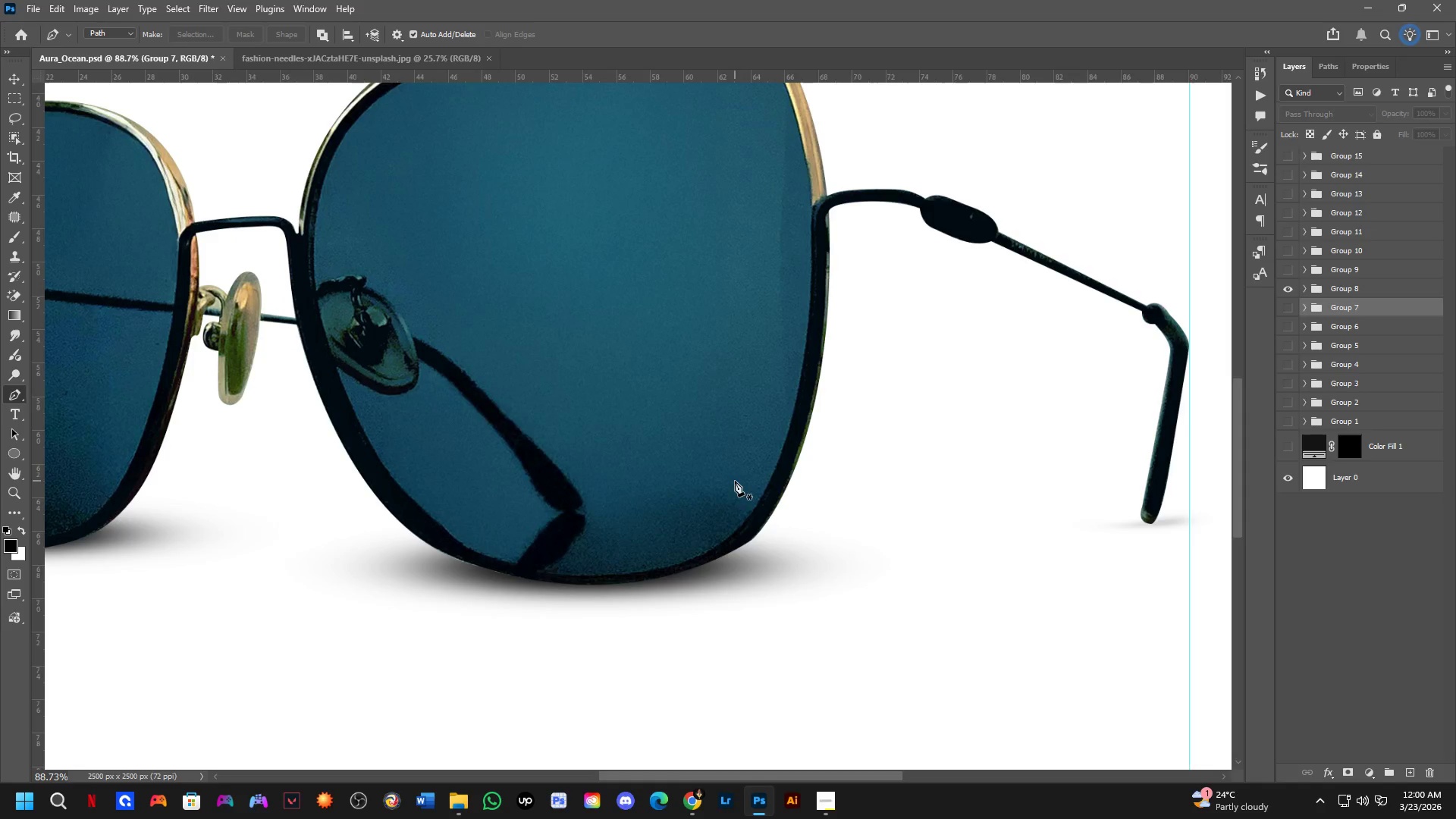 
hold_key(key=ControlLeft, duration=0.52)
 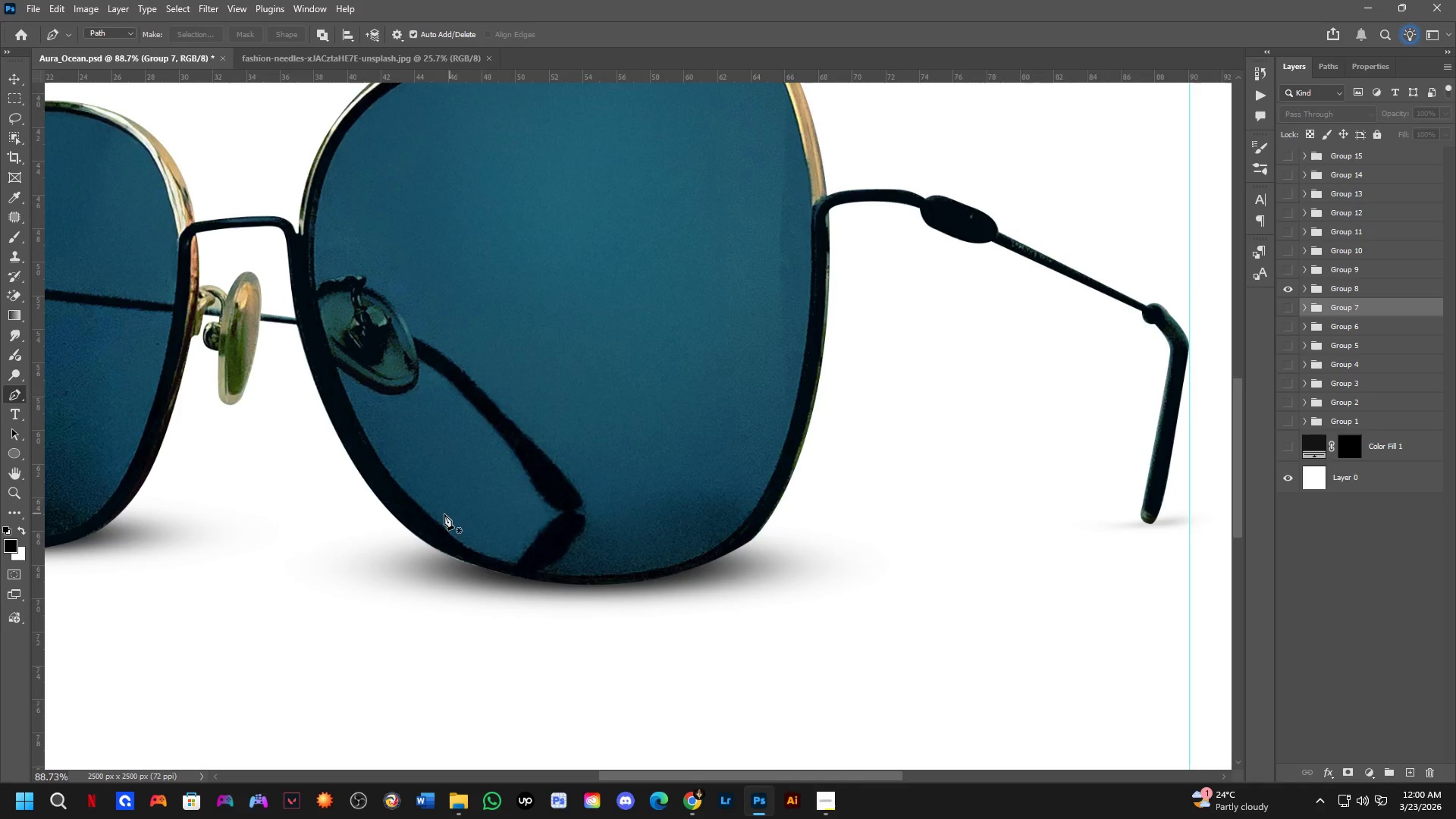 
key(Shift+ShiftLeft)
 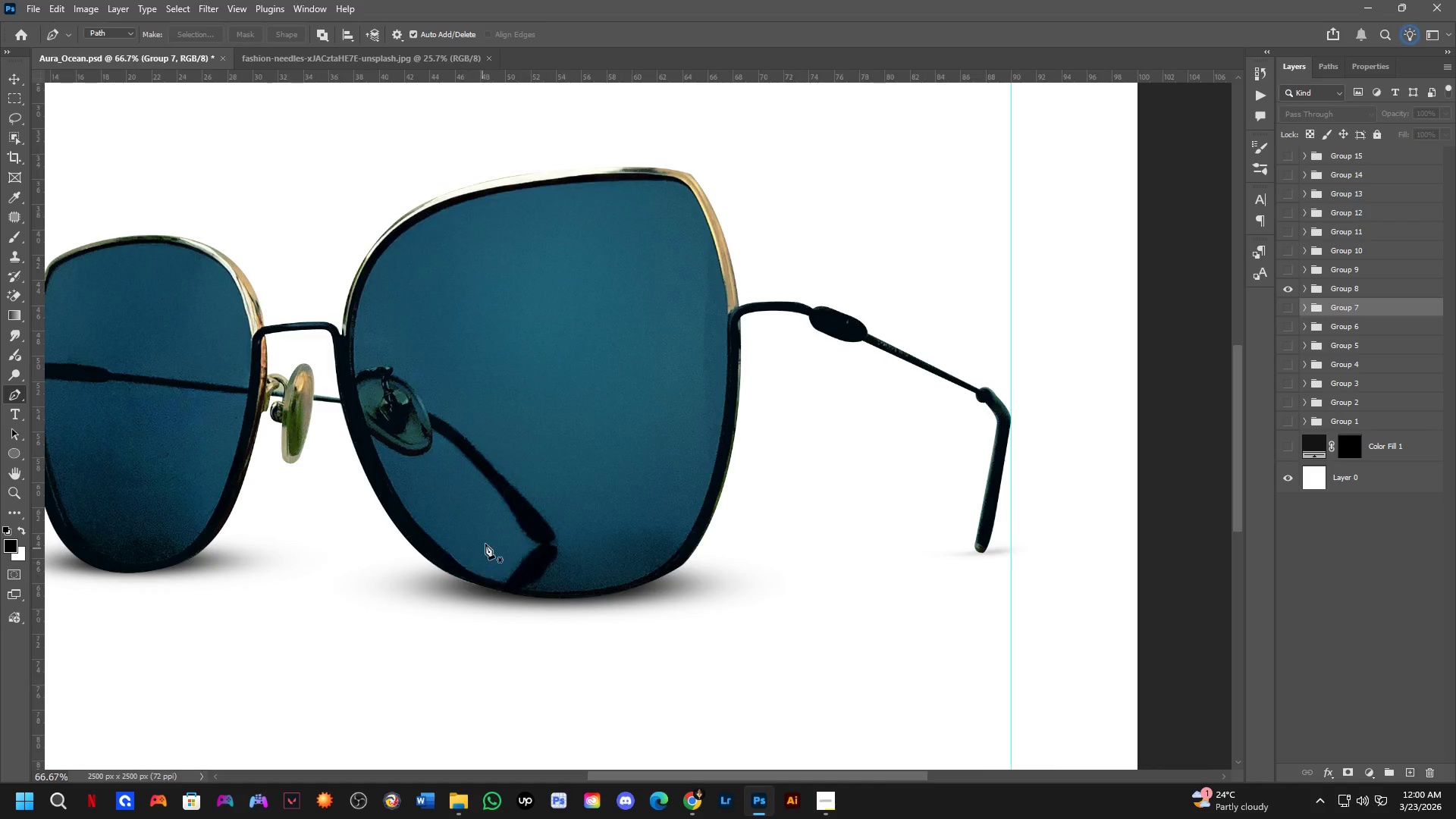 
scroll: coordinate [459, 585], scroll_direction: up, amount: 5.0
 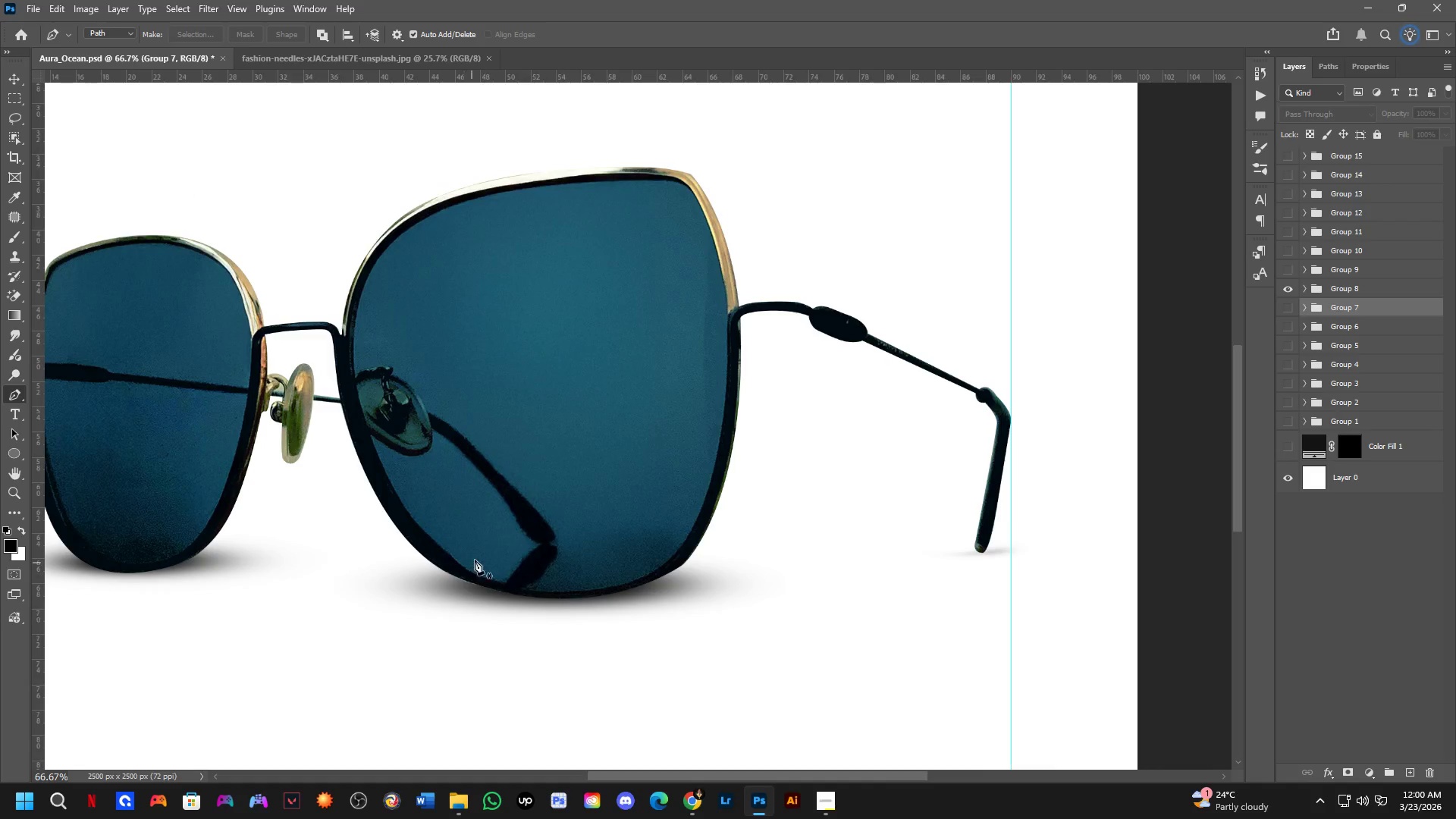 
hold_key(key=Space, duration=0.39)
 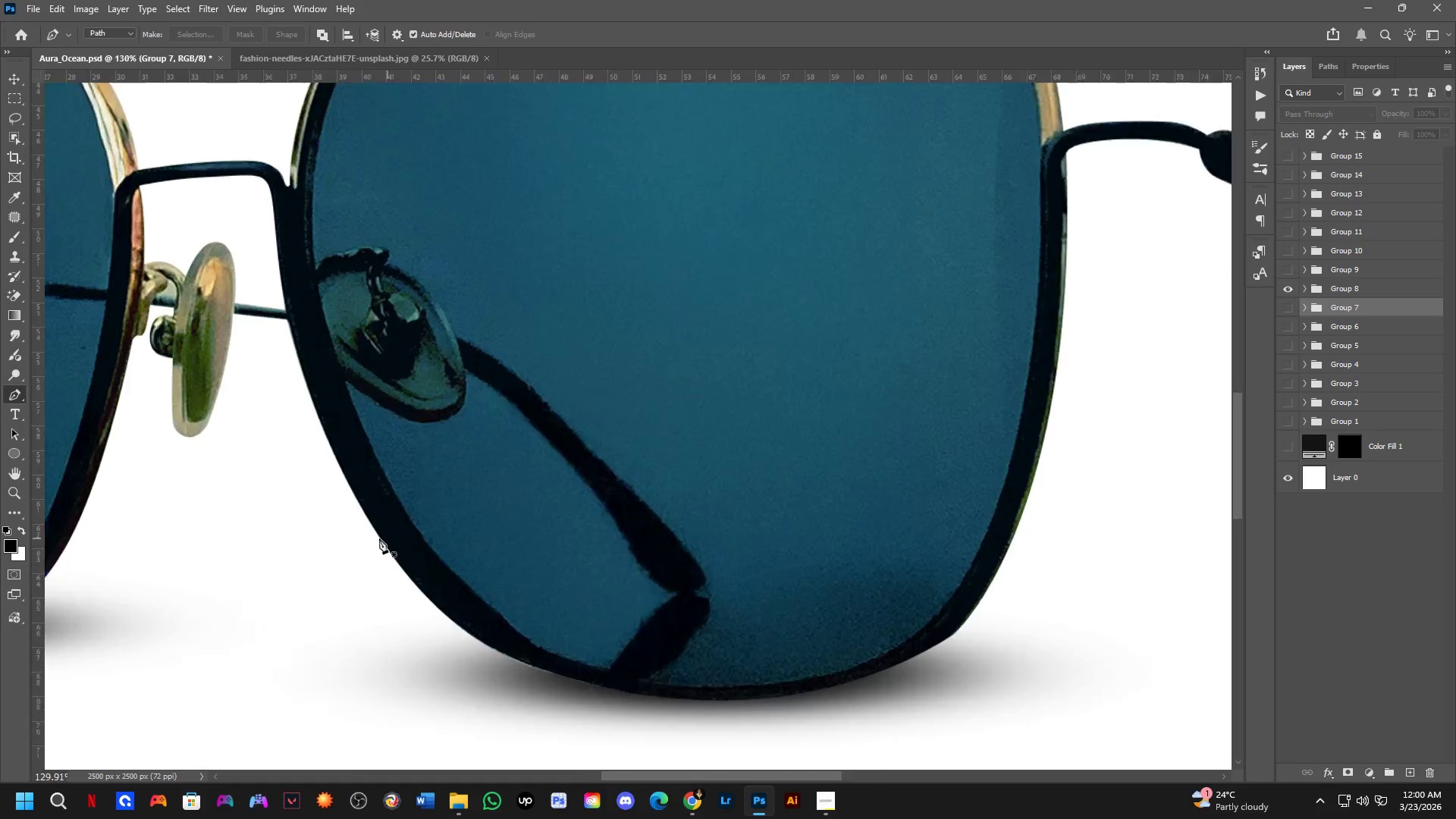 
left_click_drag(start_coordinate=[491, 536], to_coordinate=[511, 530])
 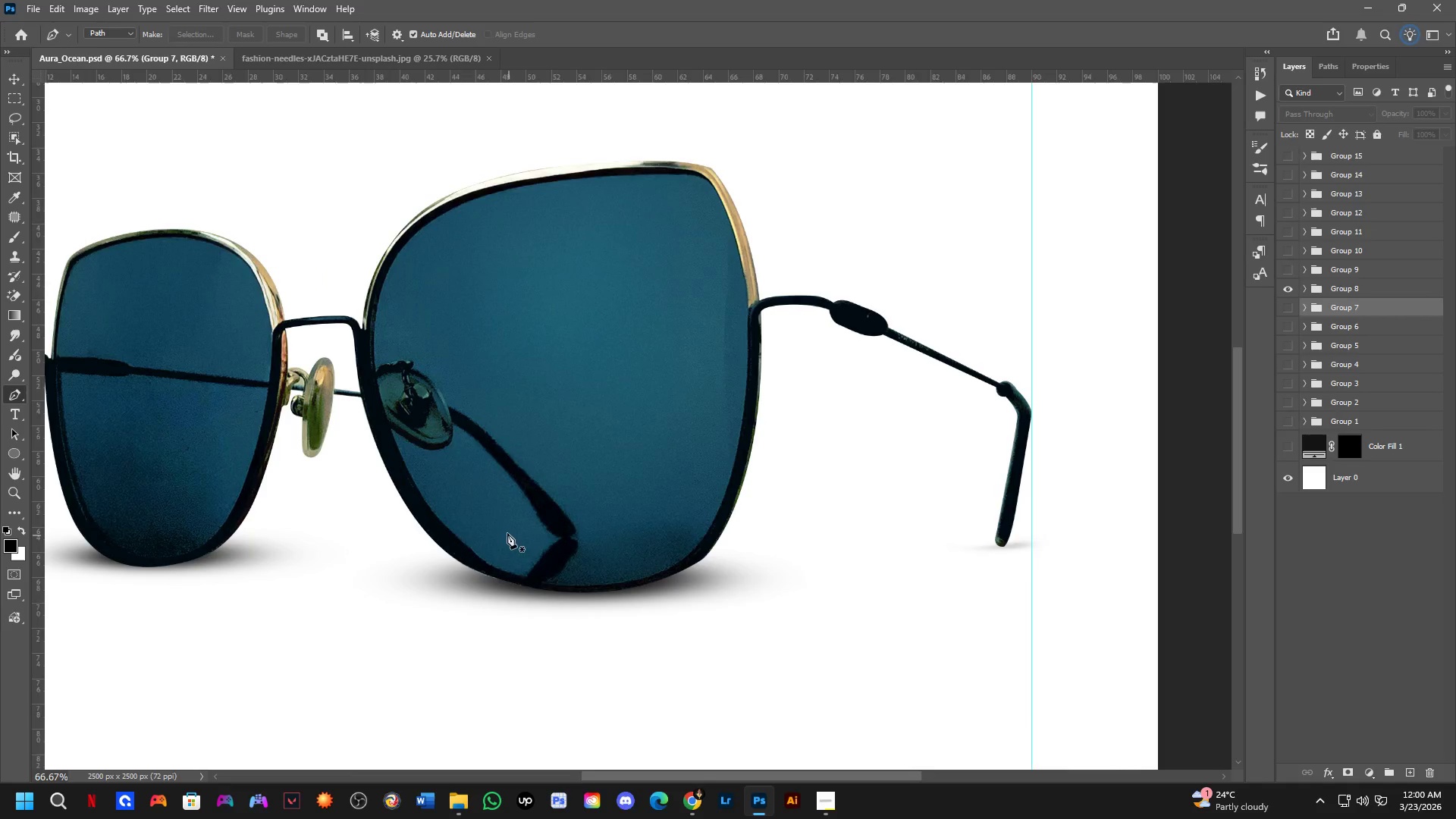 
scroll: coordinate [388, 538], scroll_direction: up, amount: 8.0
 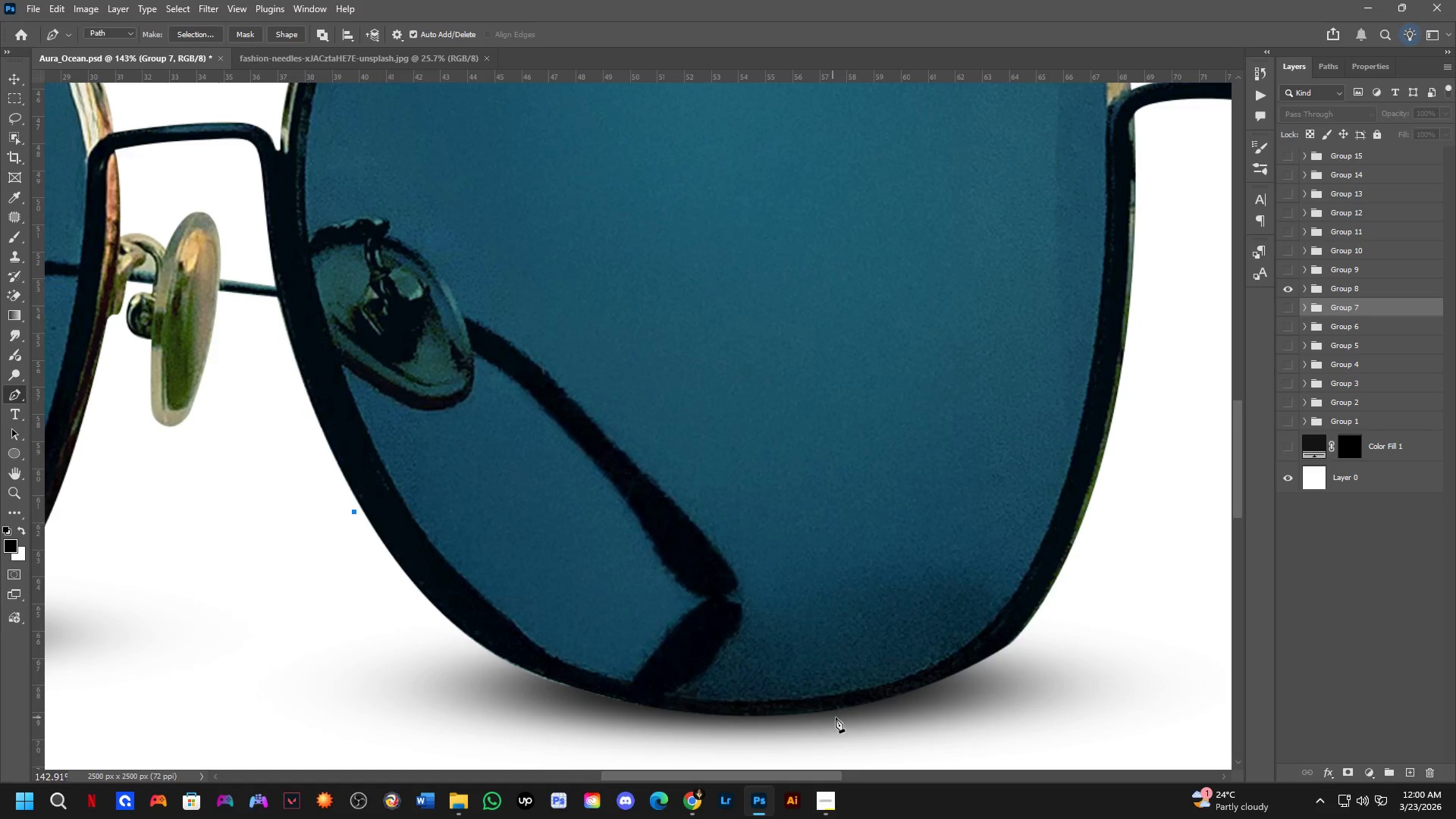 
left_click_drag(start_coordinate=[878, 708], to_coordinate=[1174, 675])
 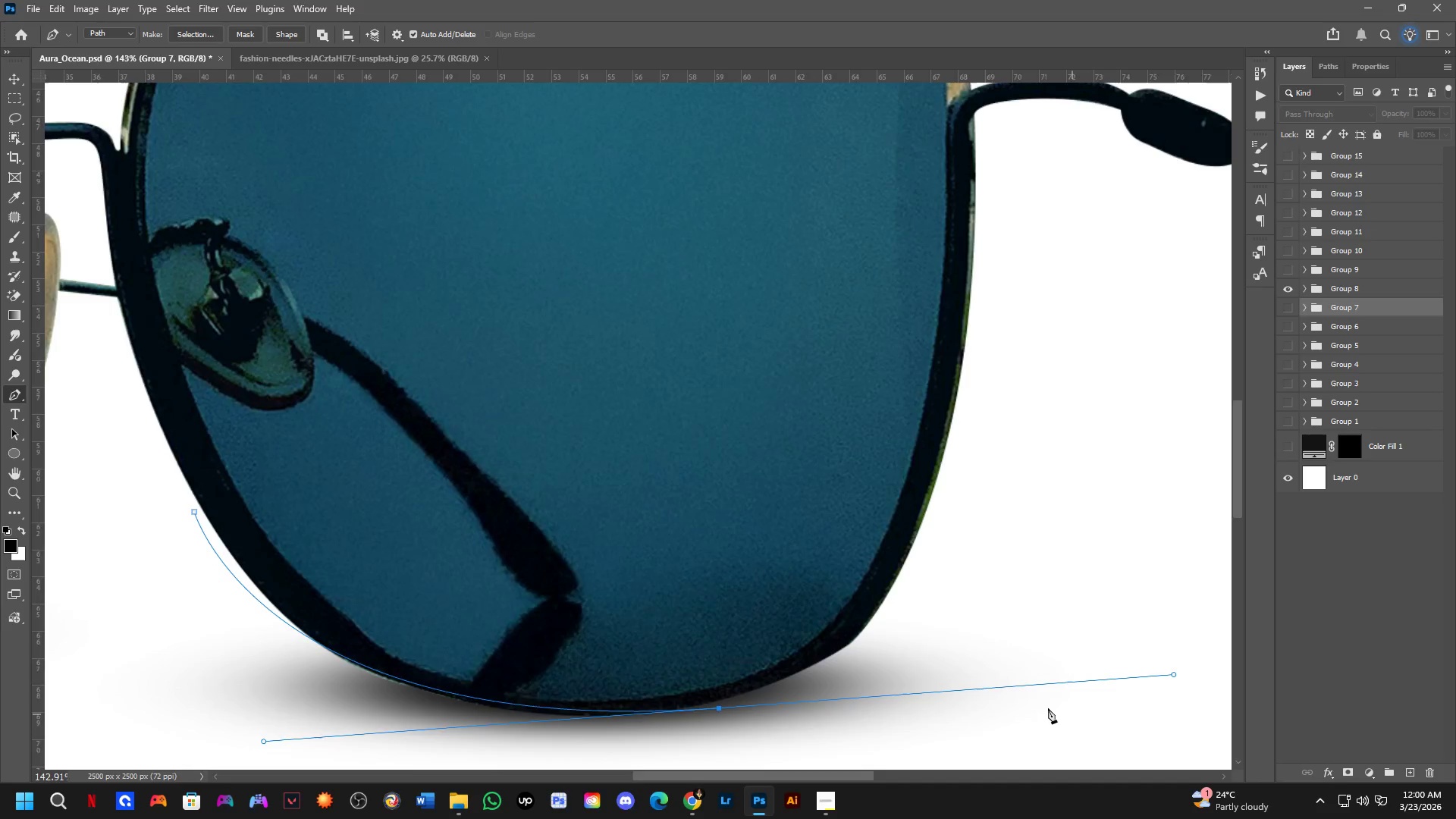 
scroll: coordinate [899, 696], scroll_direction: down, amount: 3.0
 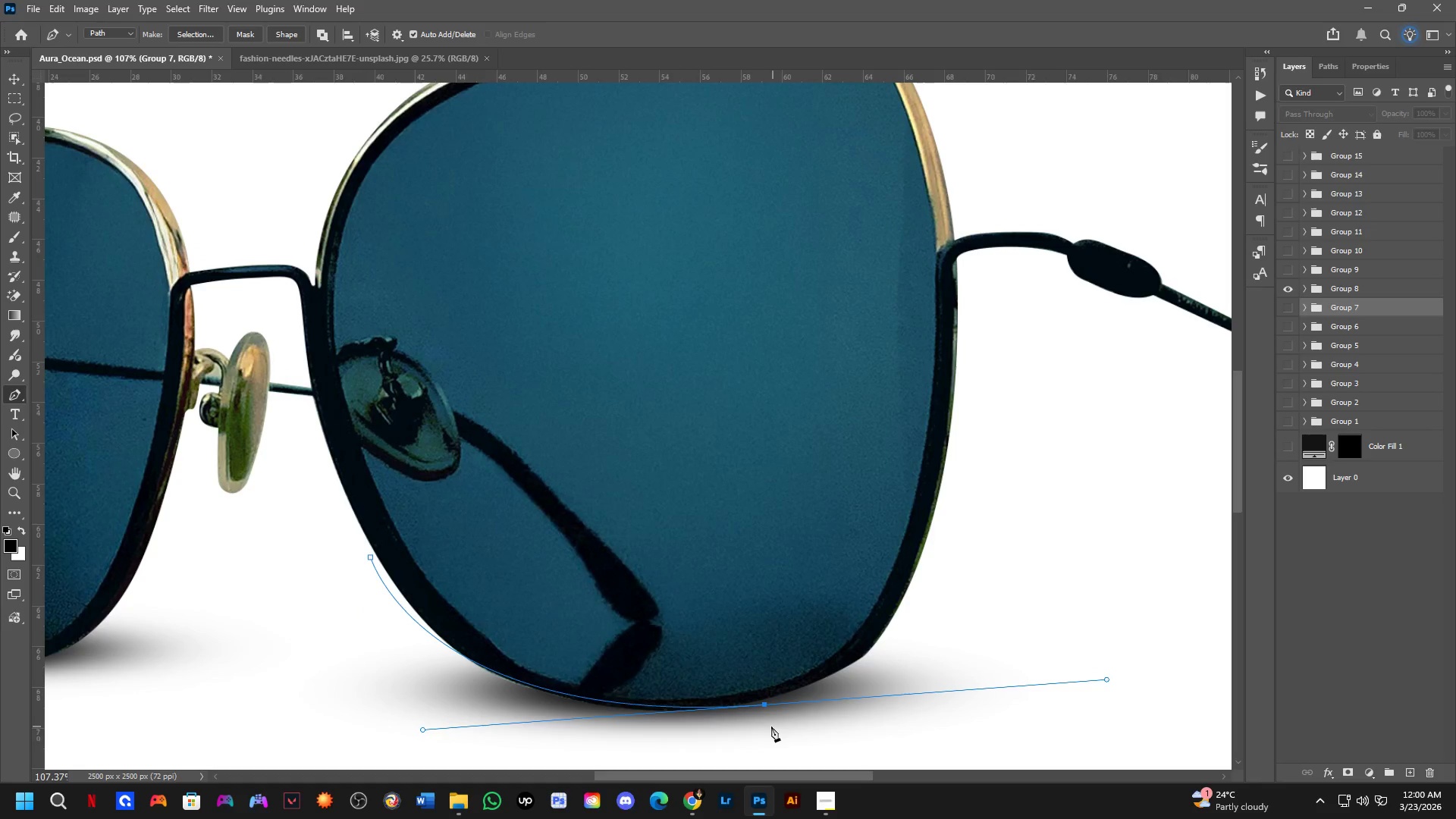 
hold_key(key=AltLeft, duration=0.59)
left_click([764, 704])
 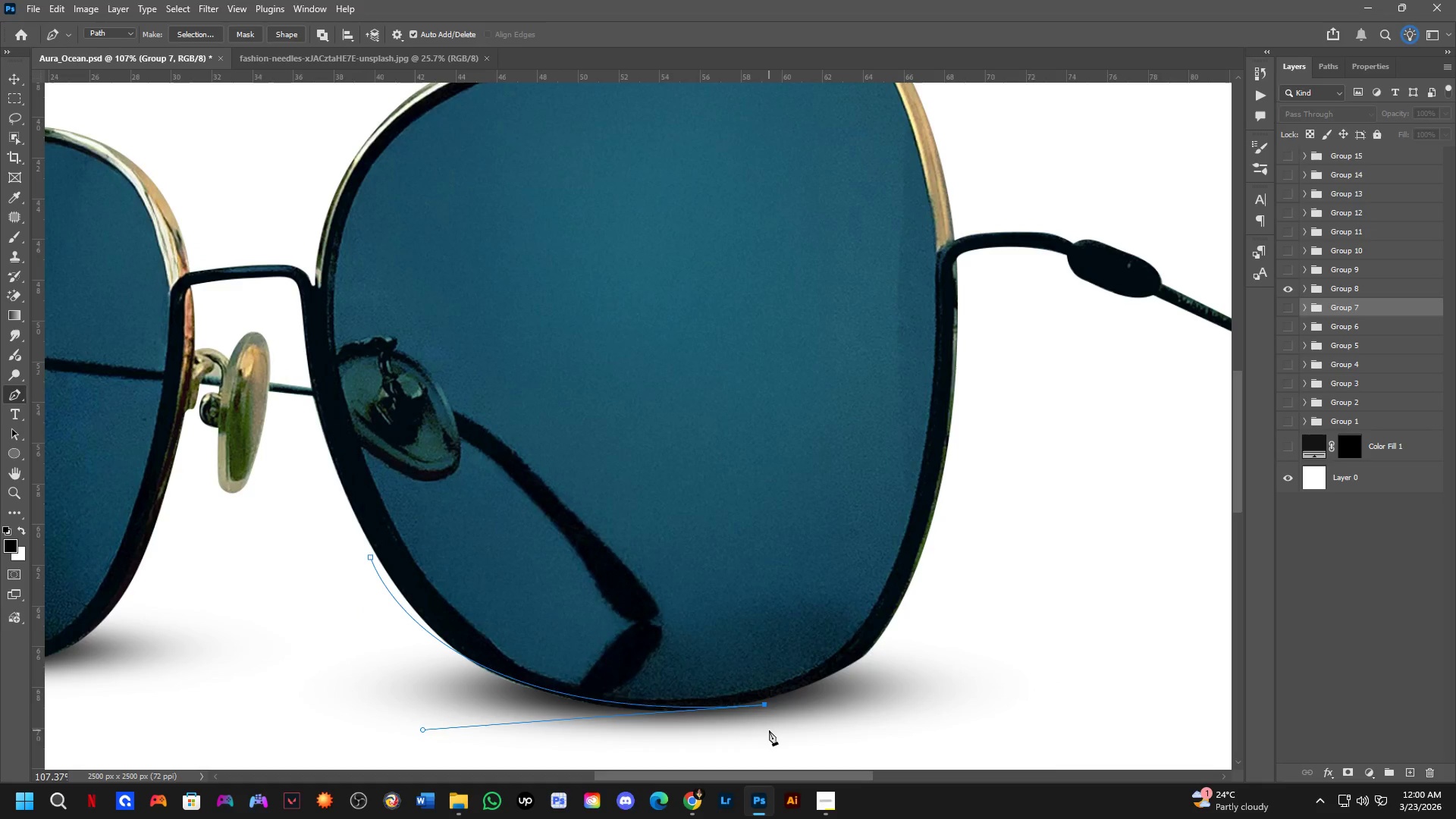 
left_click_drag(start_coordinate=[758, 736], to_coordinate=[620, 743])
 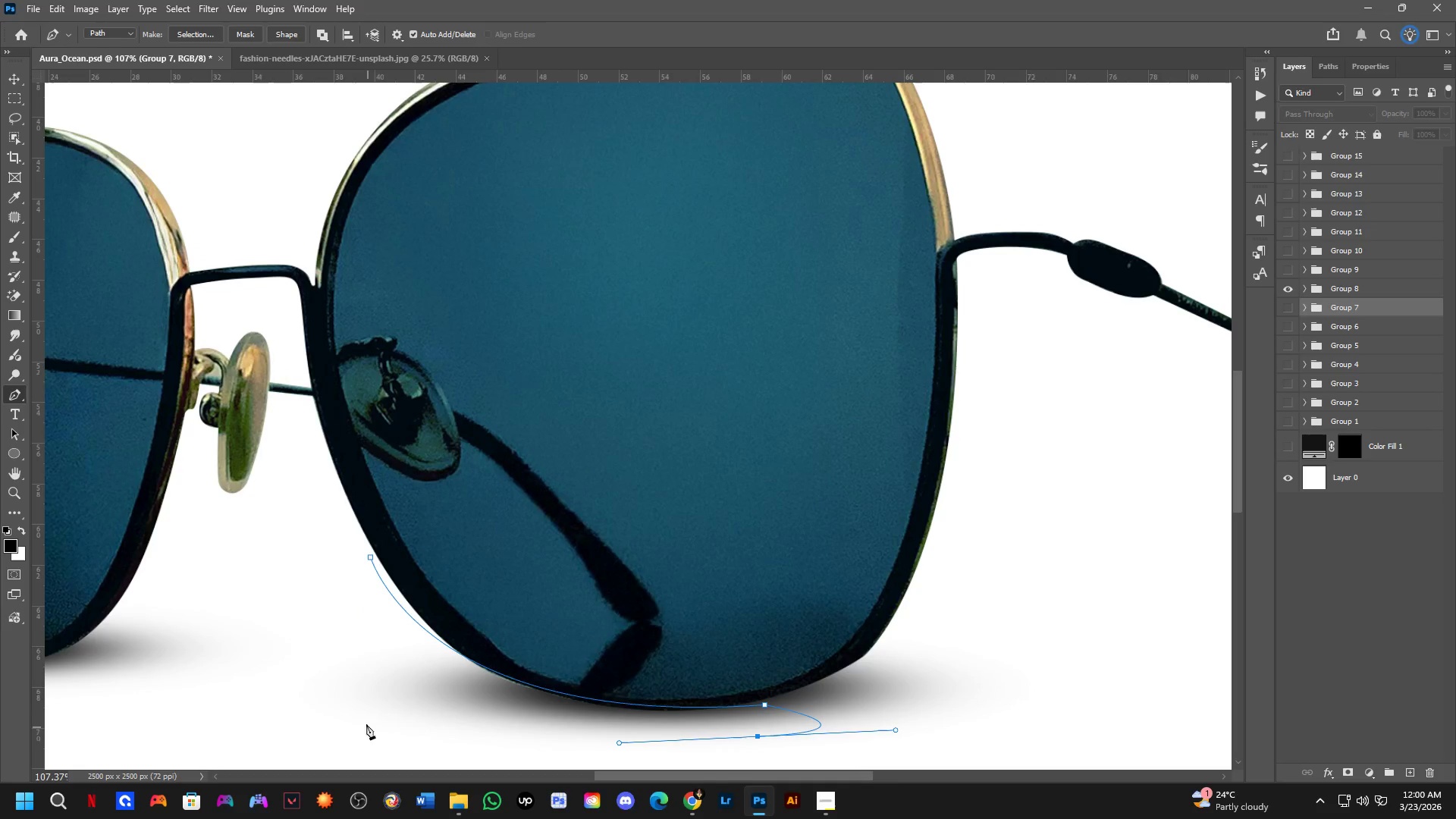 
left_click_drag(start_coordinate=[359, 686], to_coordinate=[354, 657])
 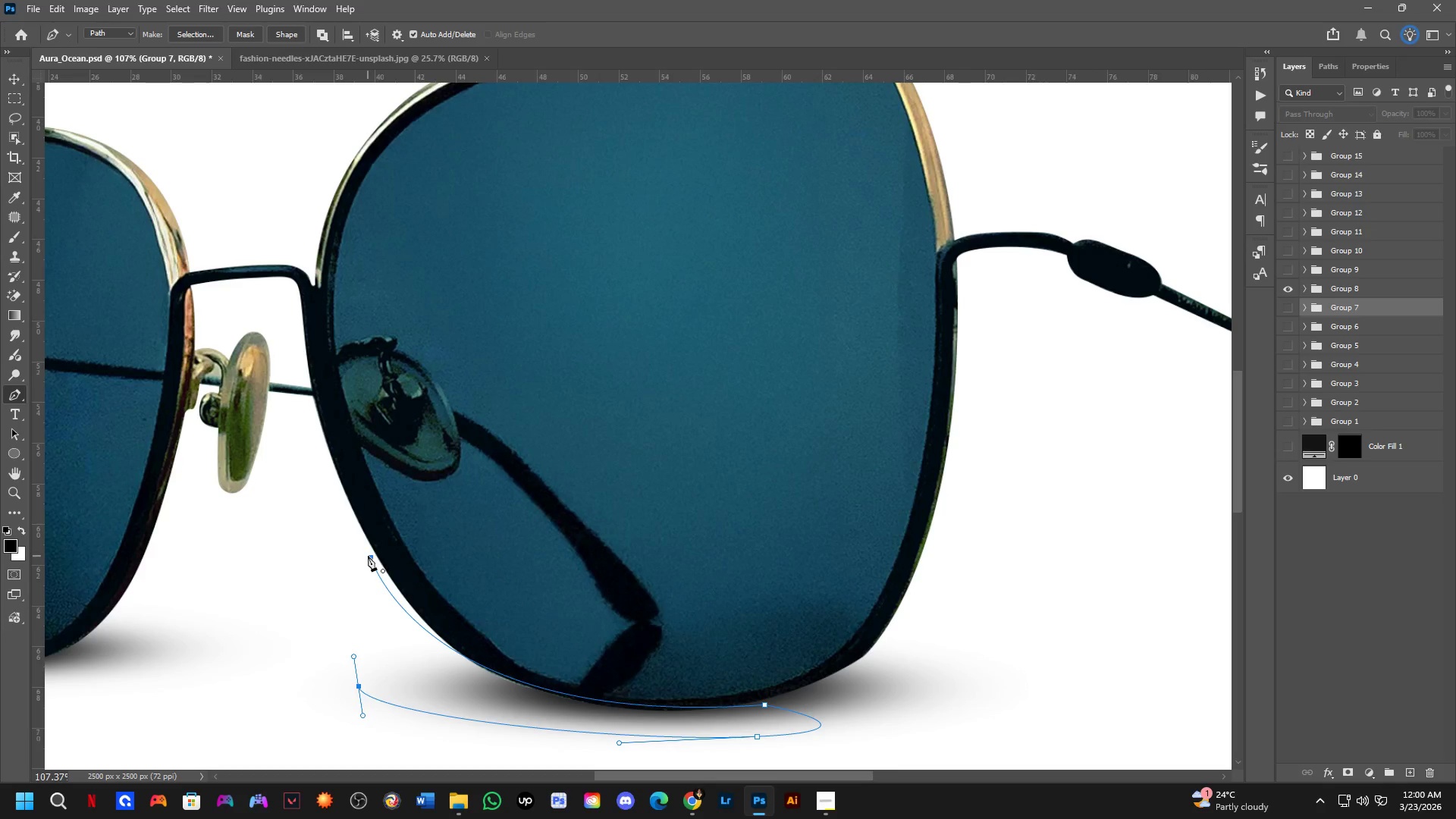 
left_click([369, 559])
 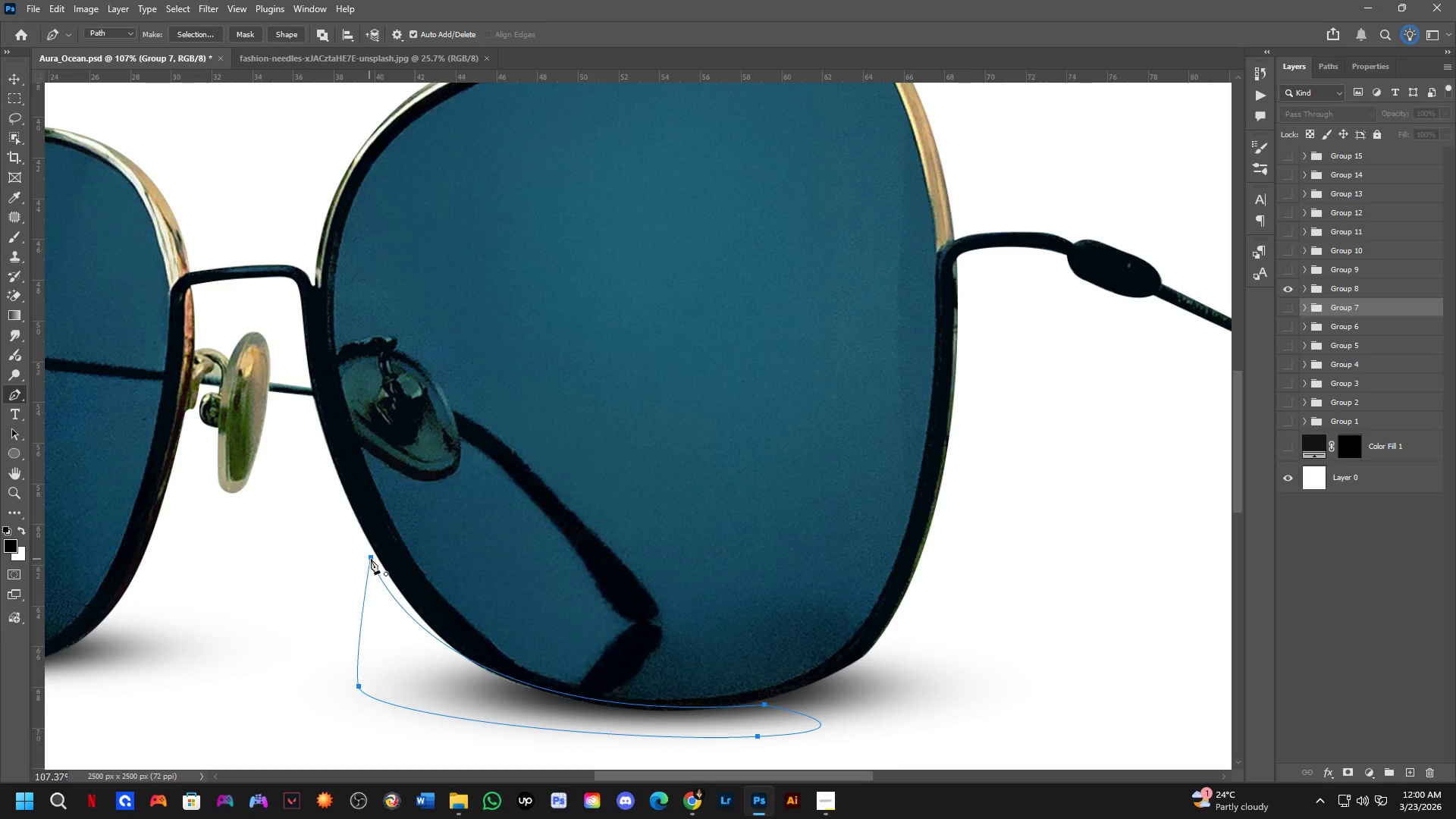 
key(Control+ControlLeft)
 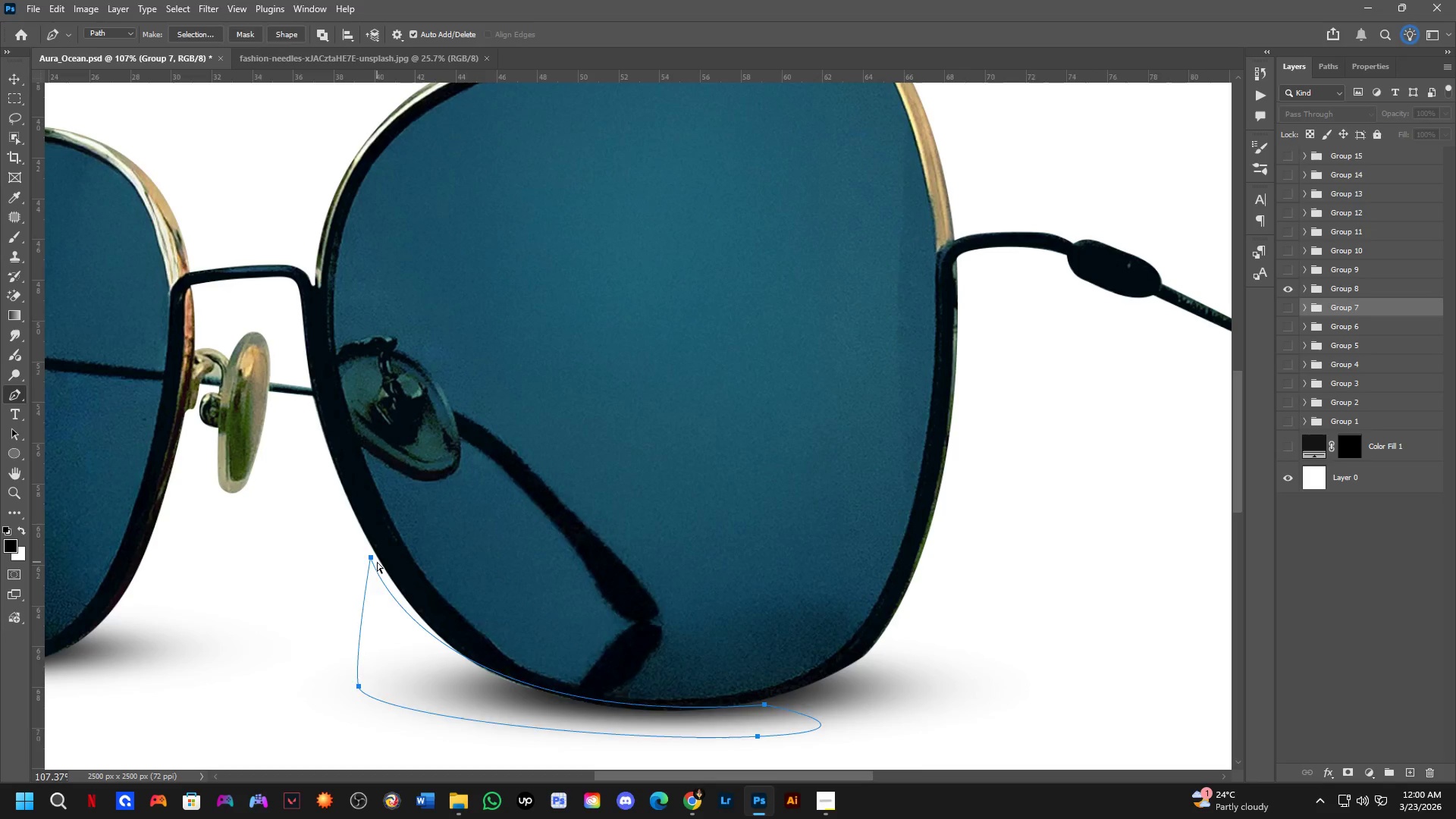 
key(Control+NumpadEnter)
 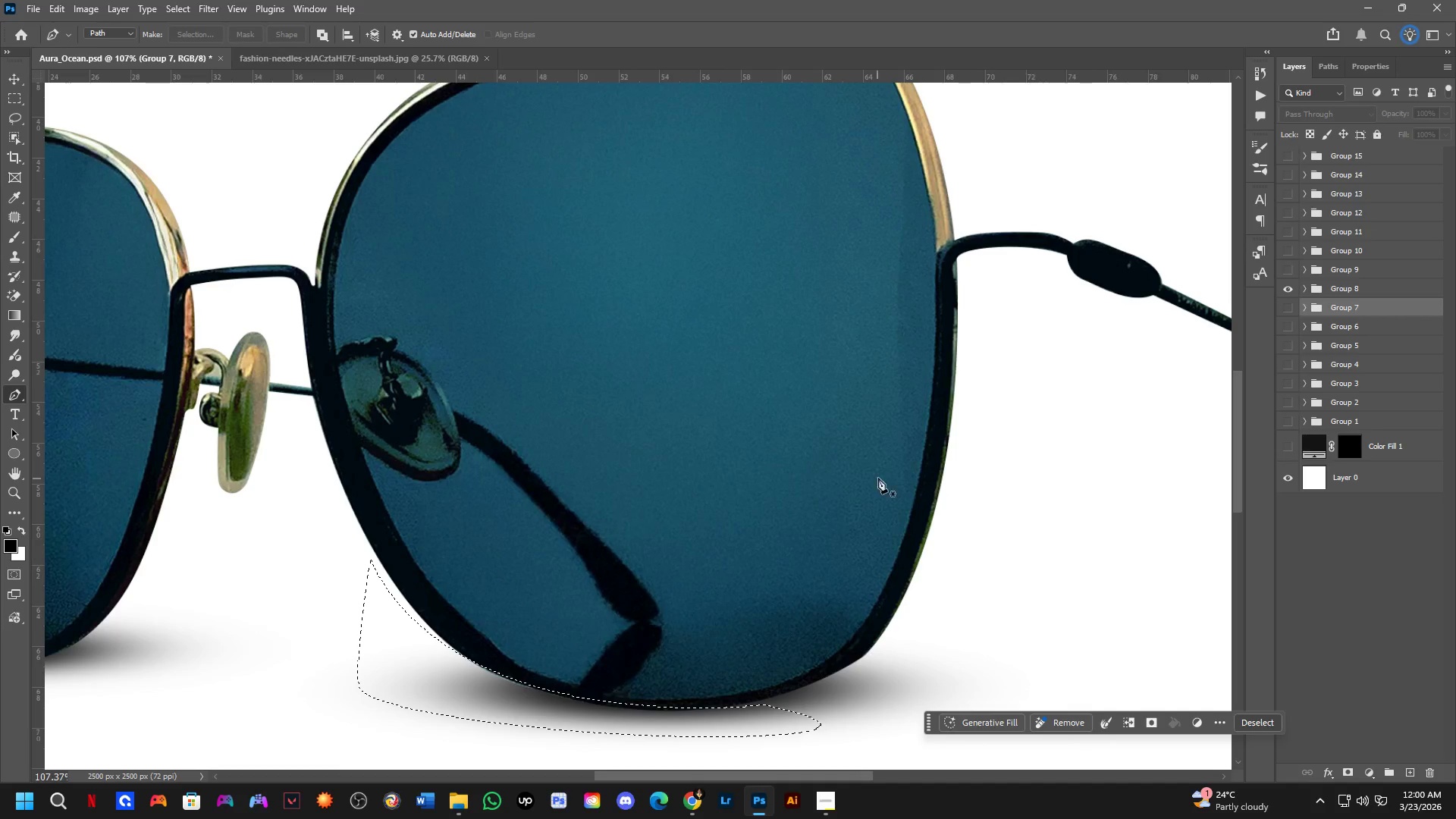 
hold_key(key=ControlLeft, duration=0.31)
 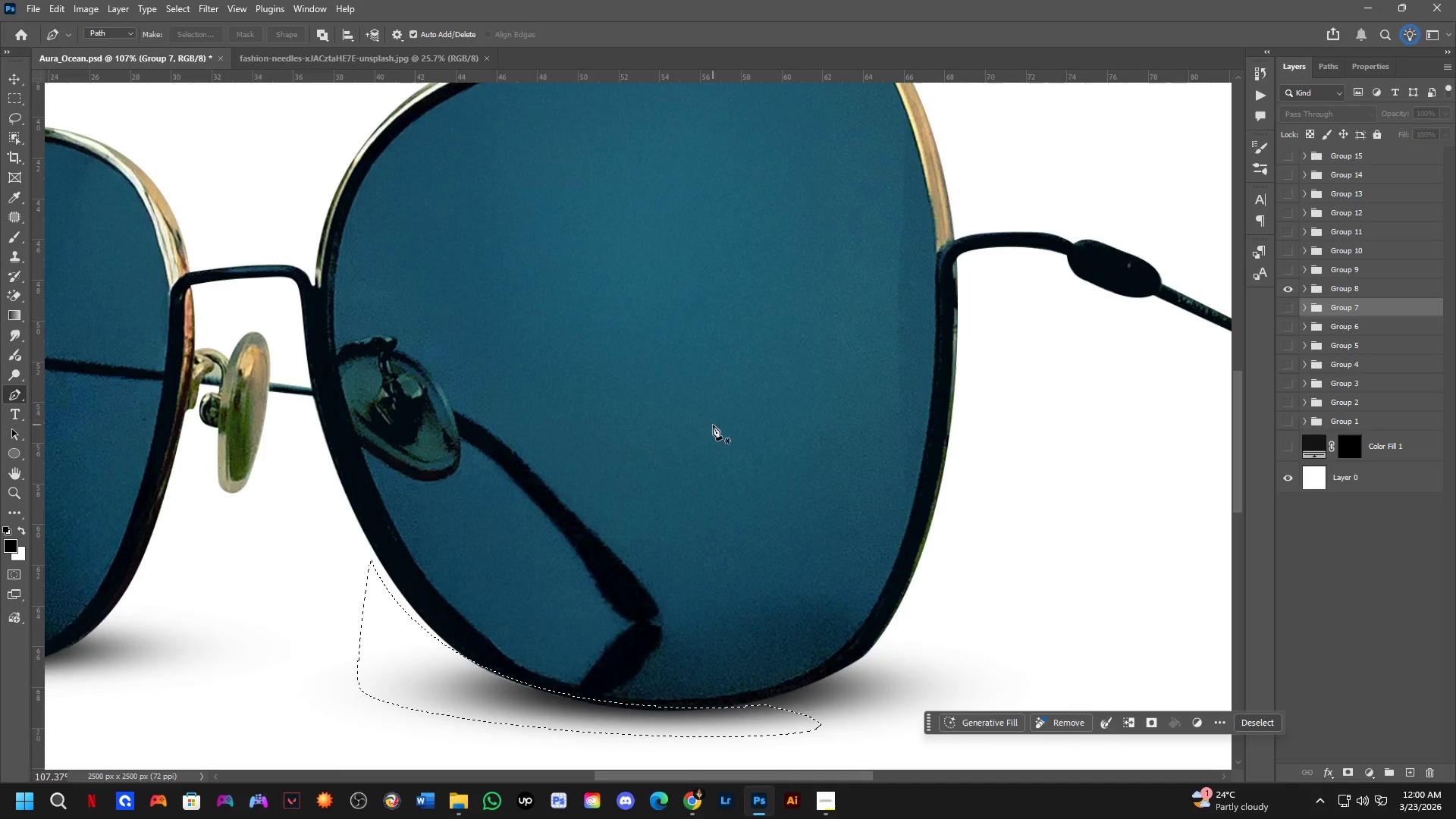 
key(B)
 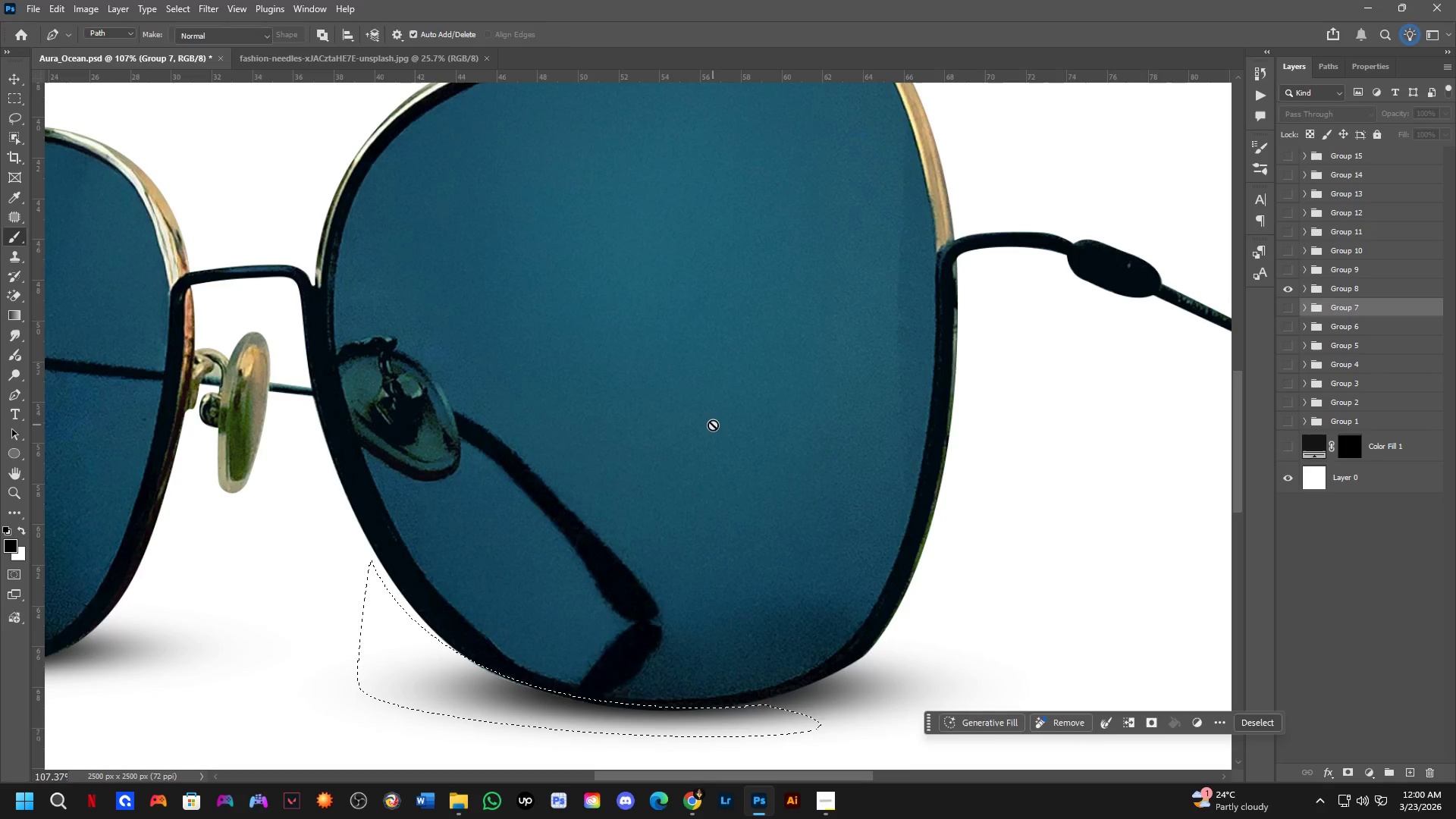 
key(Control+ControlLeft)
 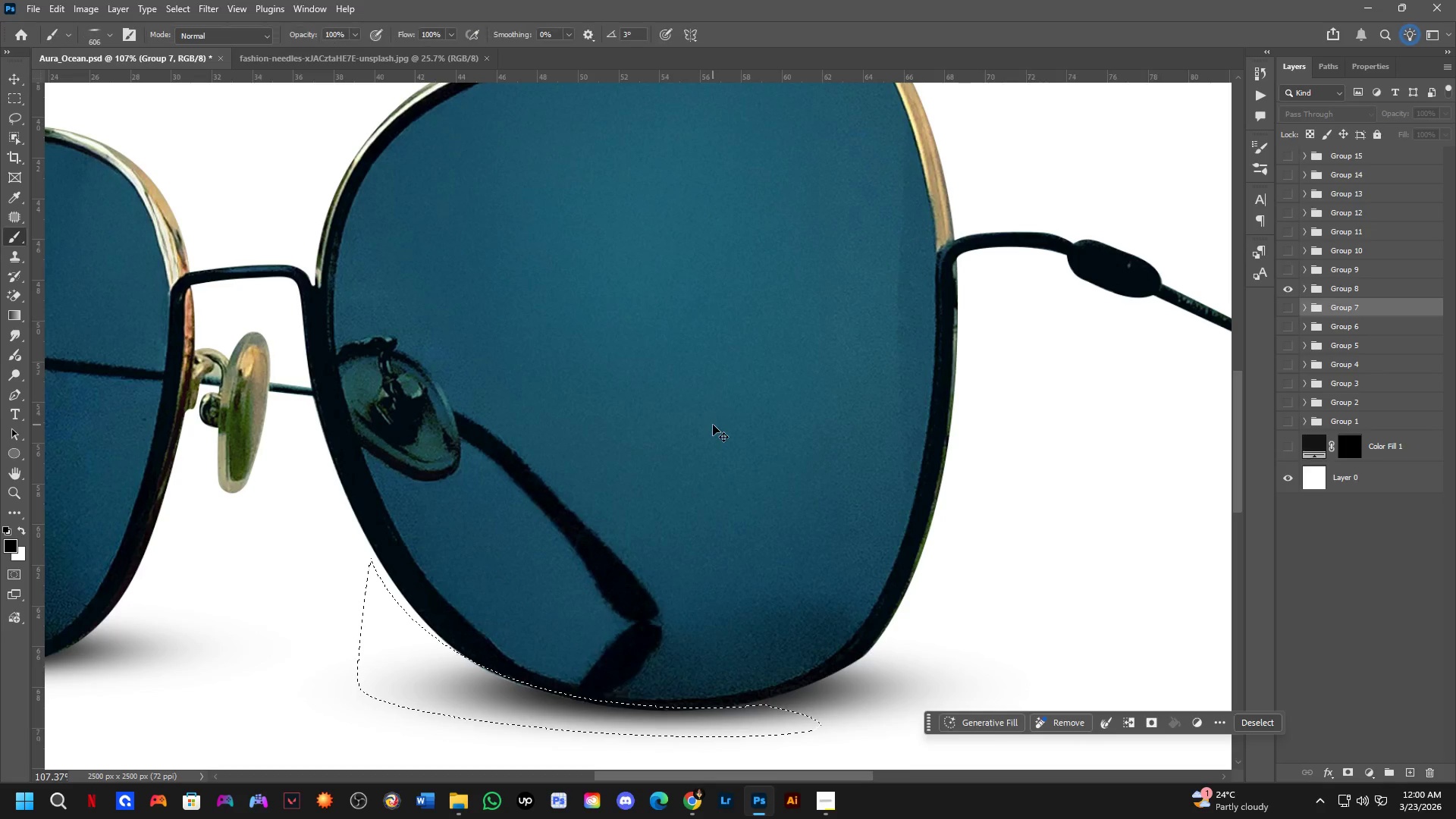 
left_click([713, 425])
 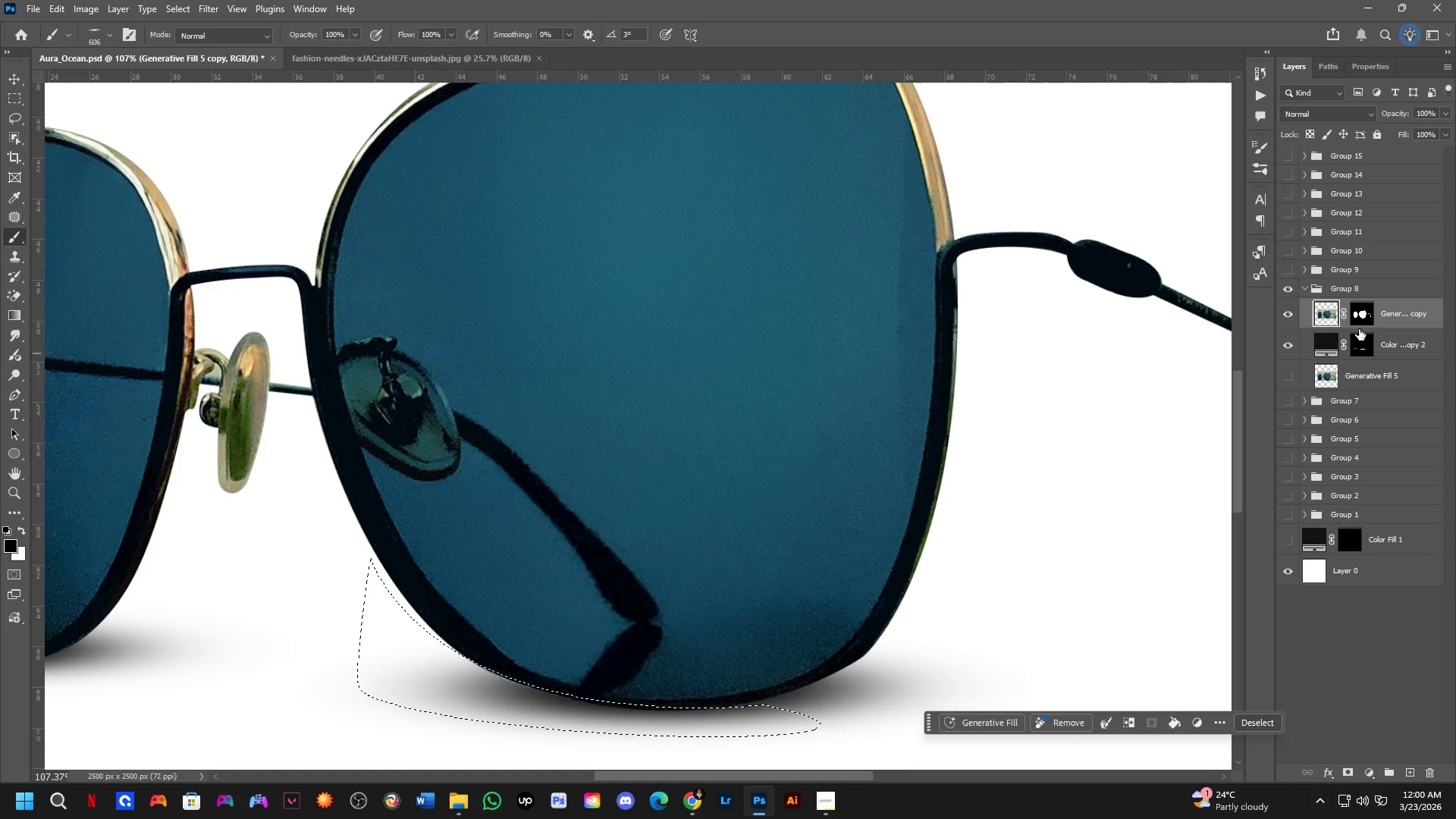 
left_click([1357, 310])
 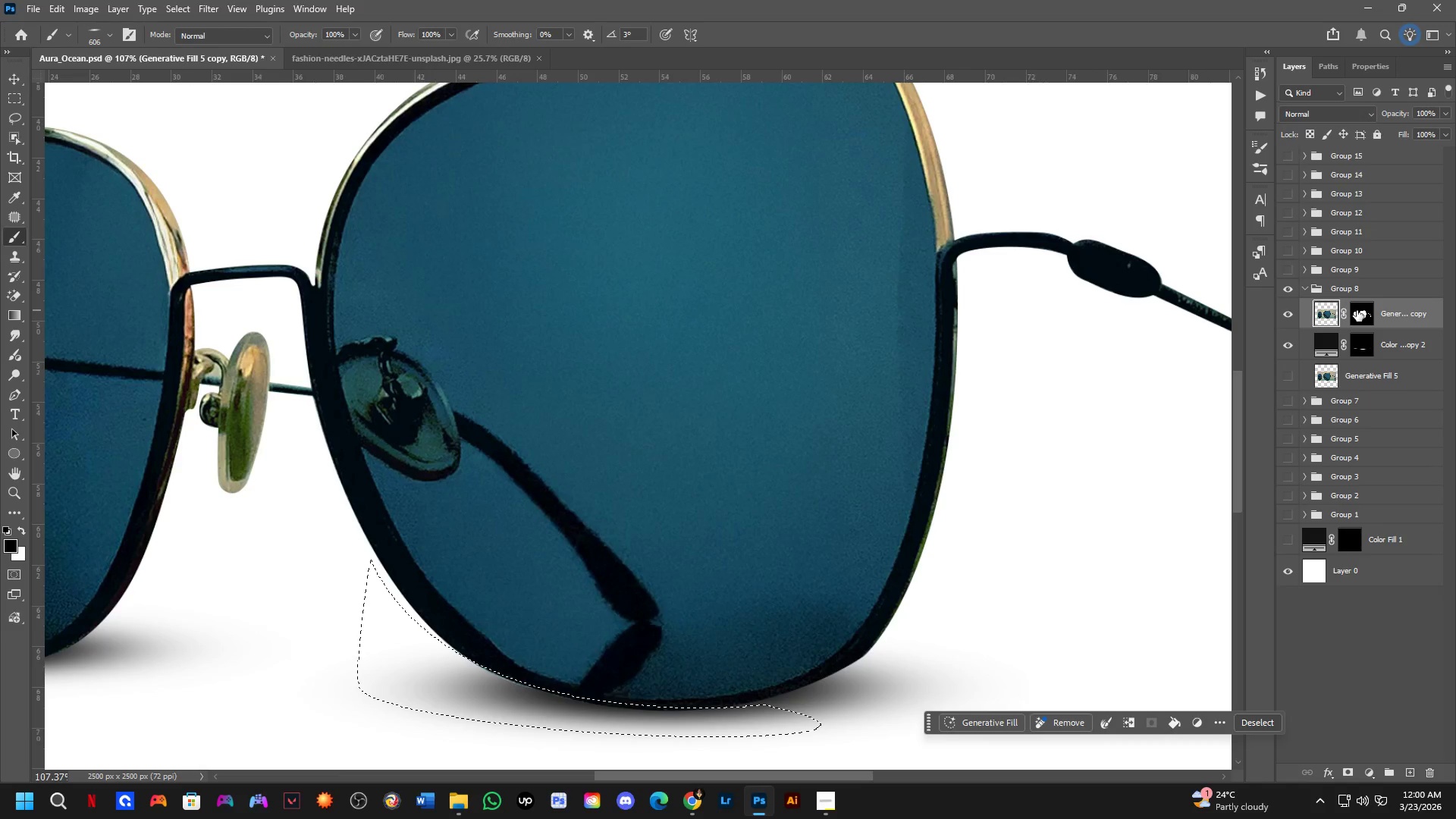 
key(Control+X)
 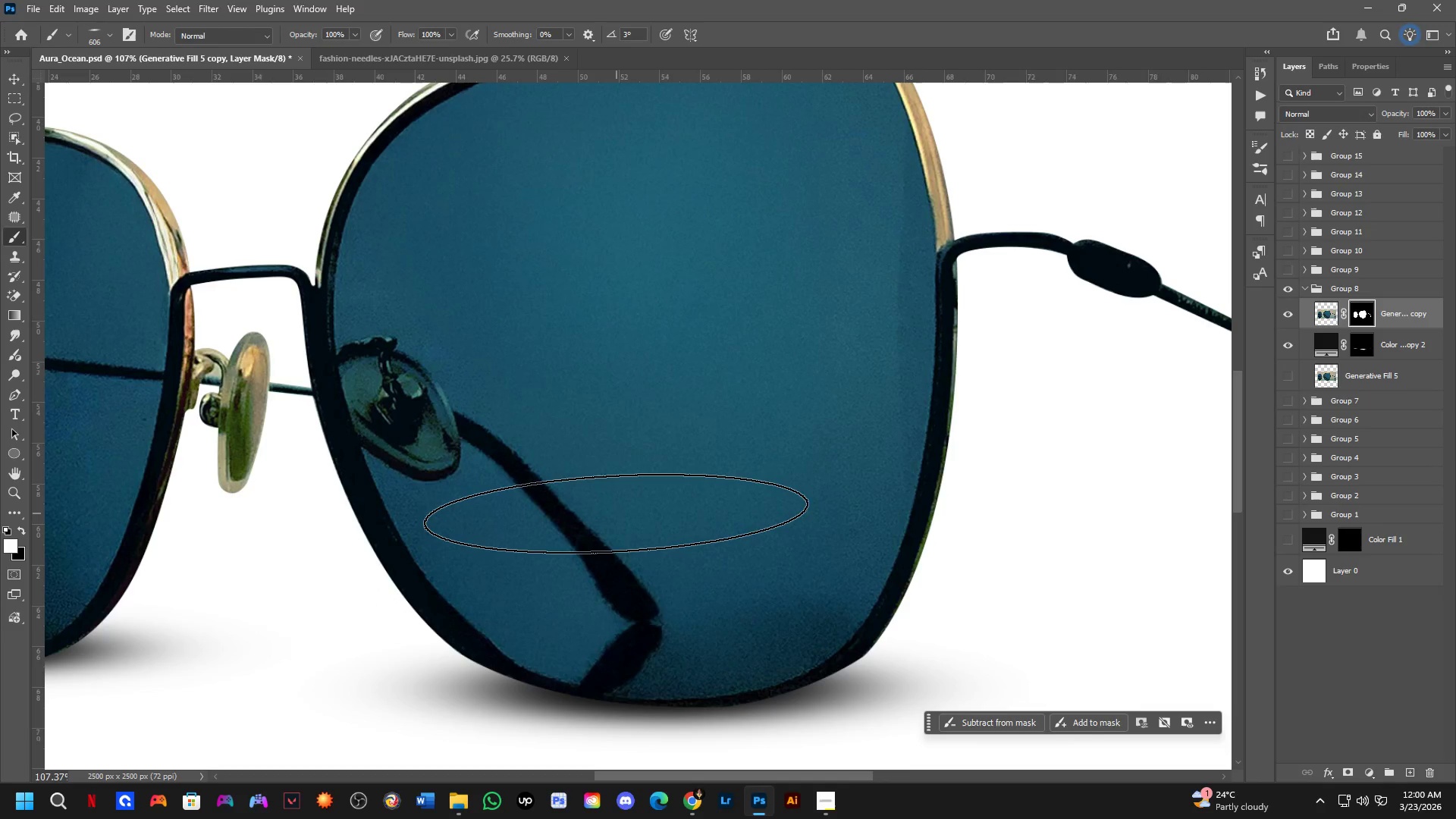 
key(Shift+ShiftLeft)
 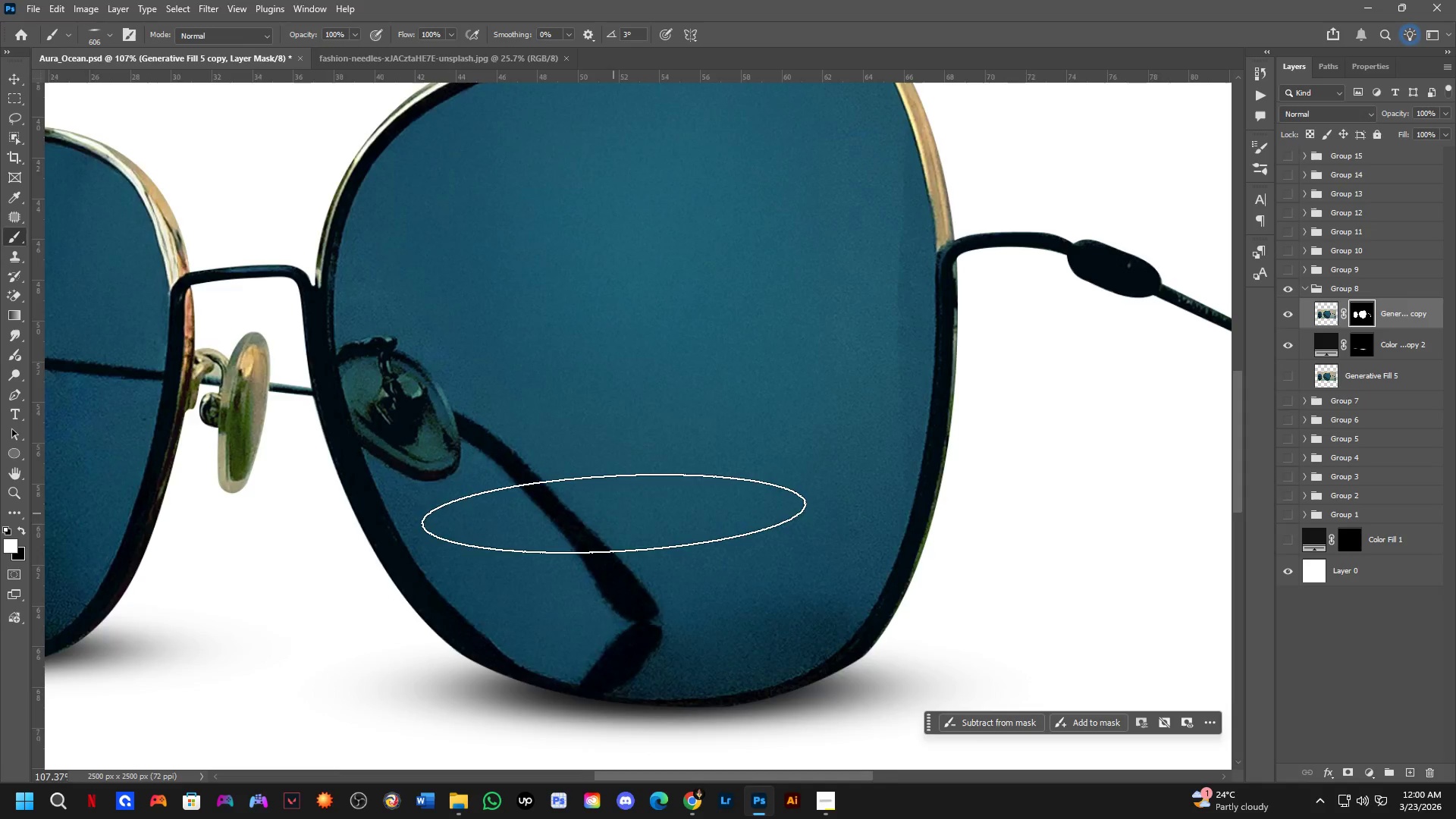 
scroll: coordinate [613, 513], scroll_direction: down, amount: 2.0
 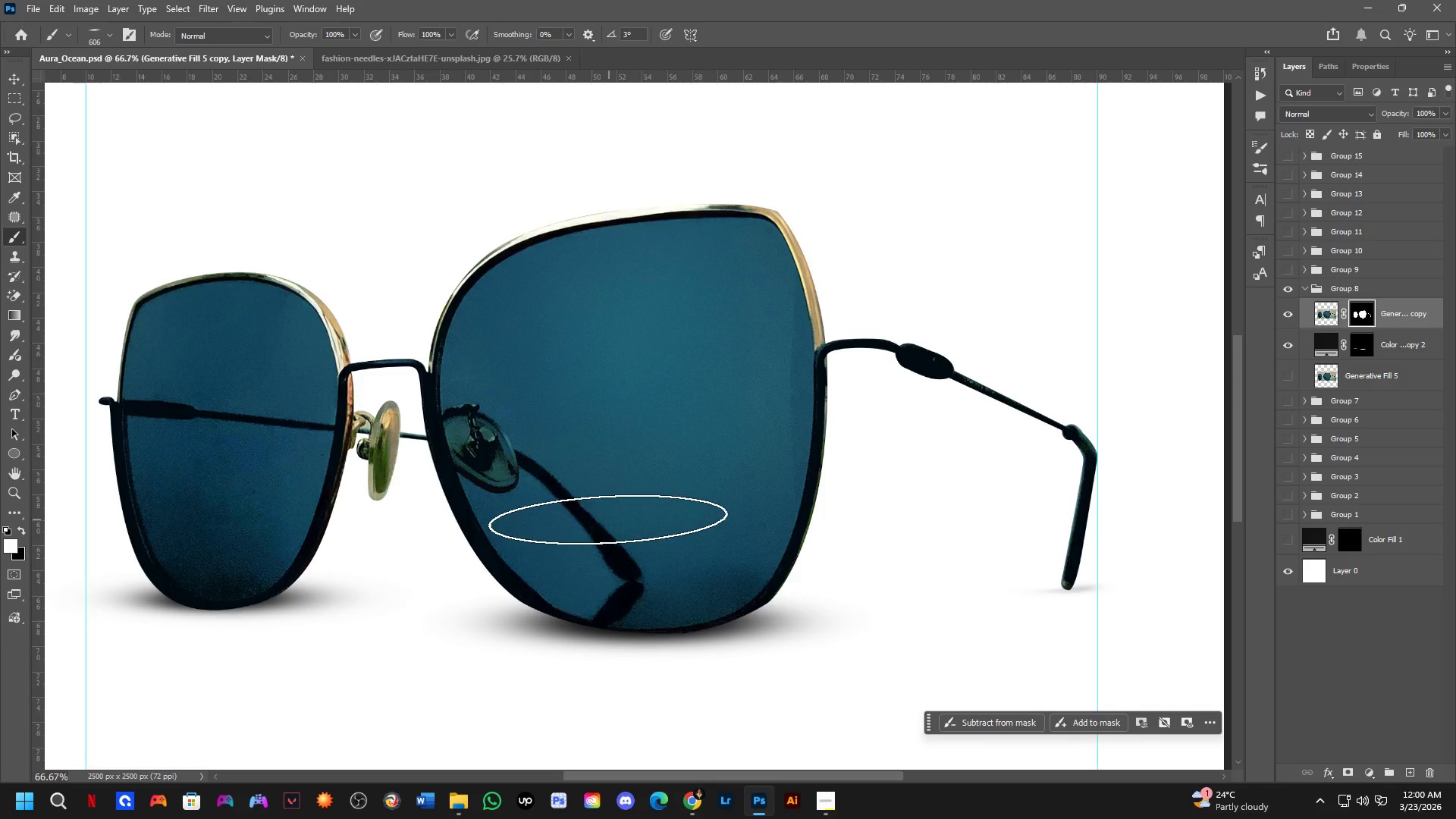 
hold_key(key=Space, duration=0.47)
 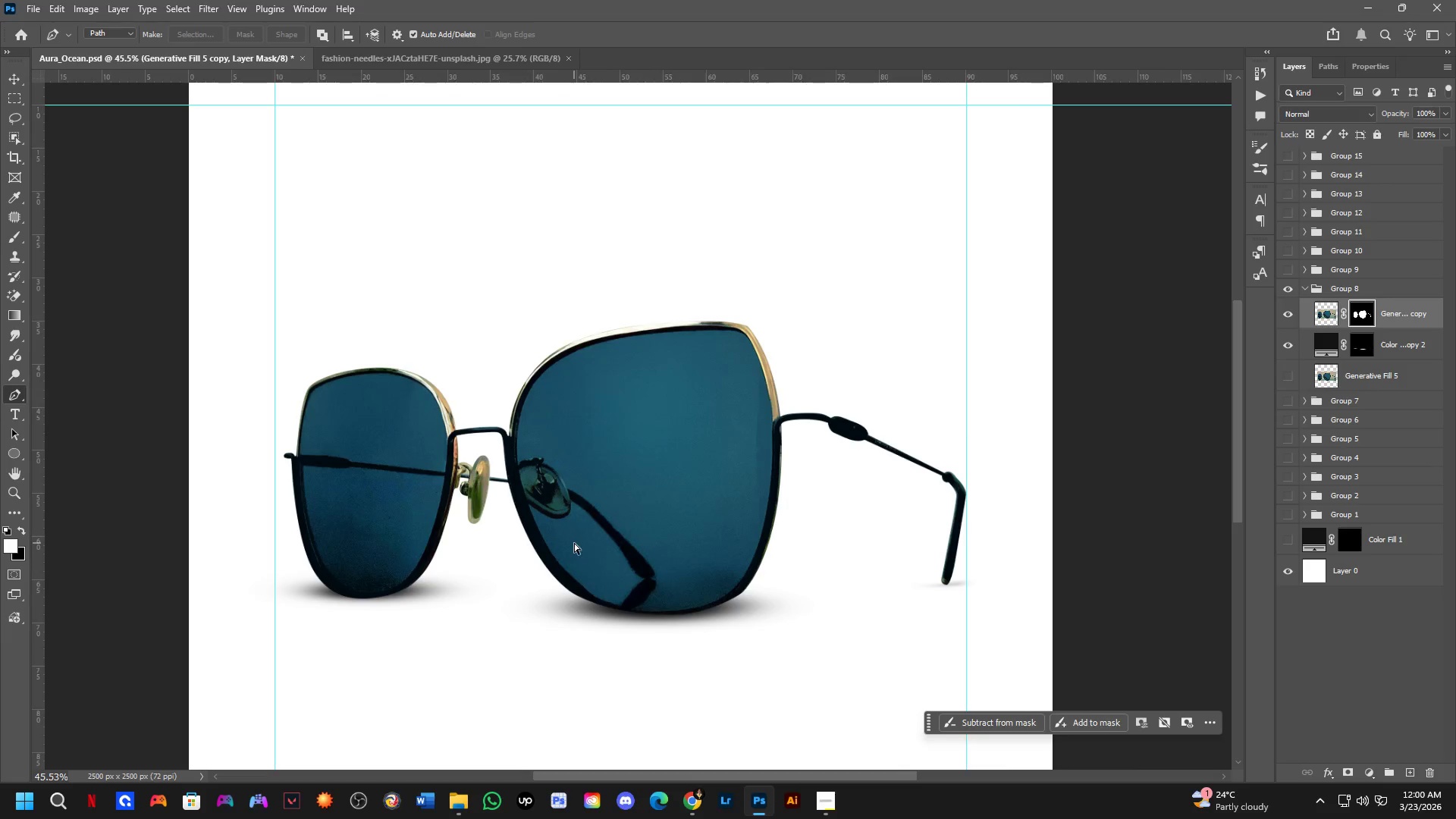 
left_click_drag(start_coordinate=[542, 538], to_coordinate=[592, 552])
 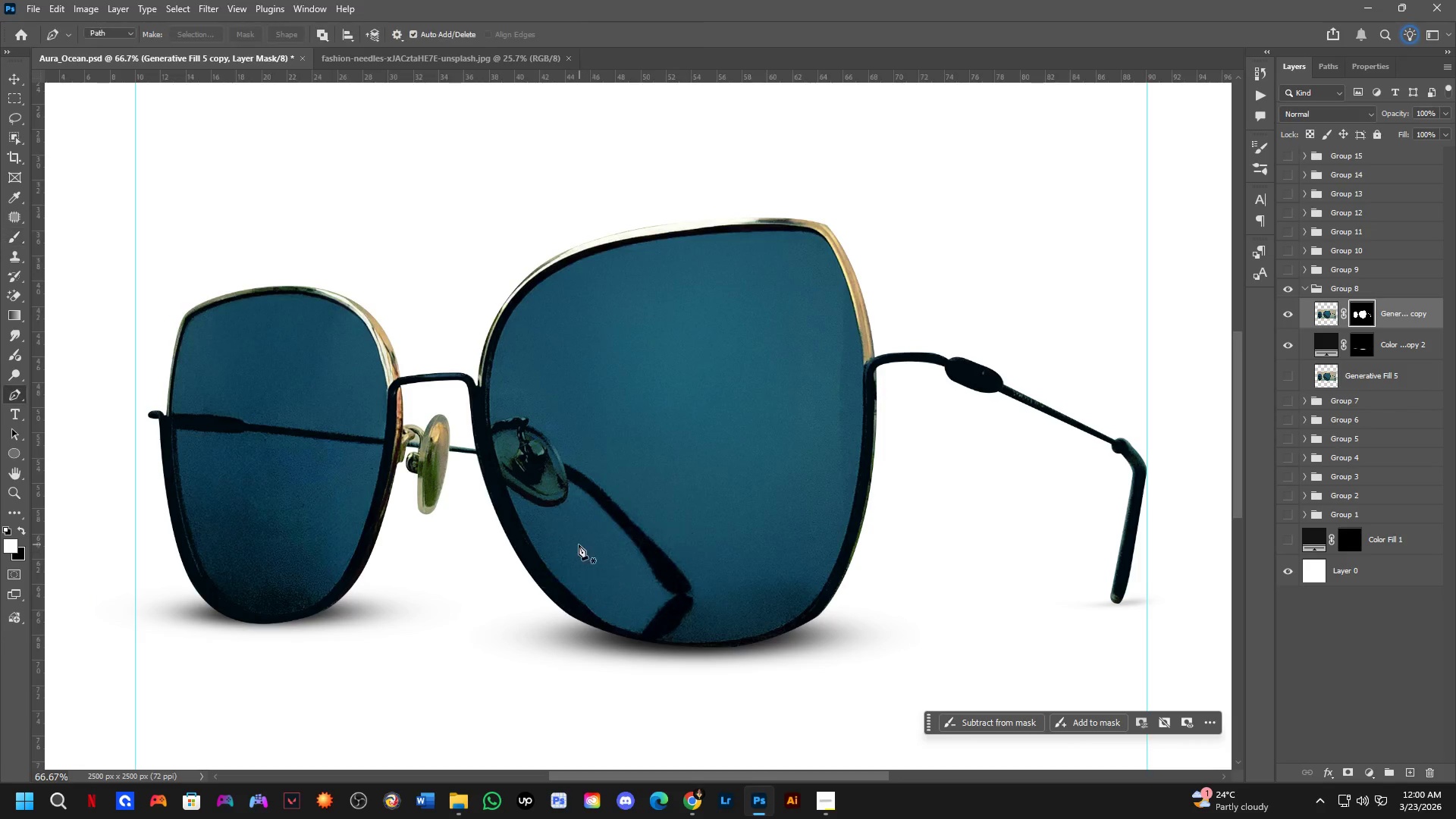 
scroll: coordinate [575, 543], scroll_direction: down, amount: 4.0
 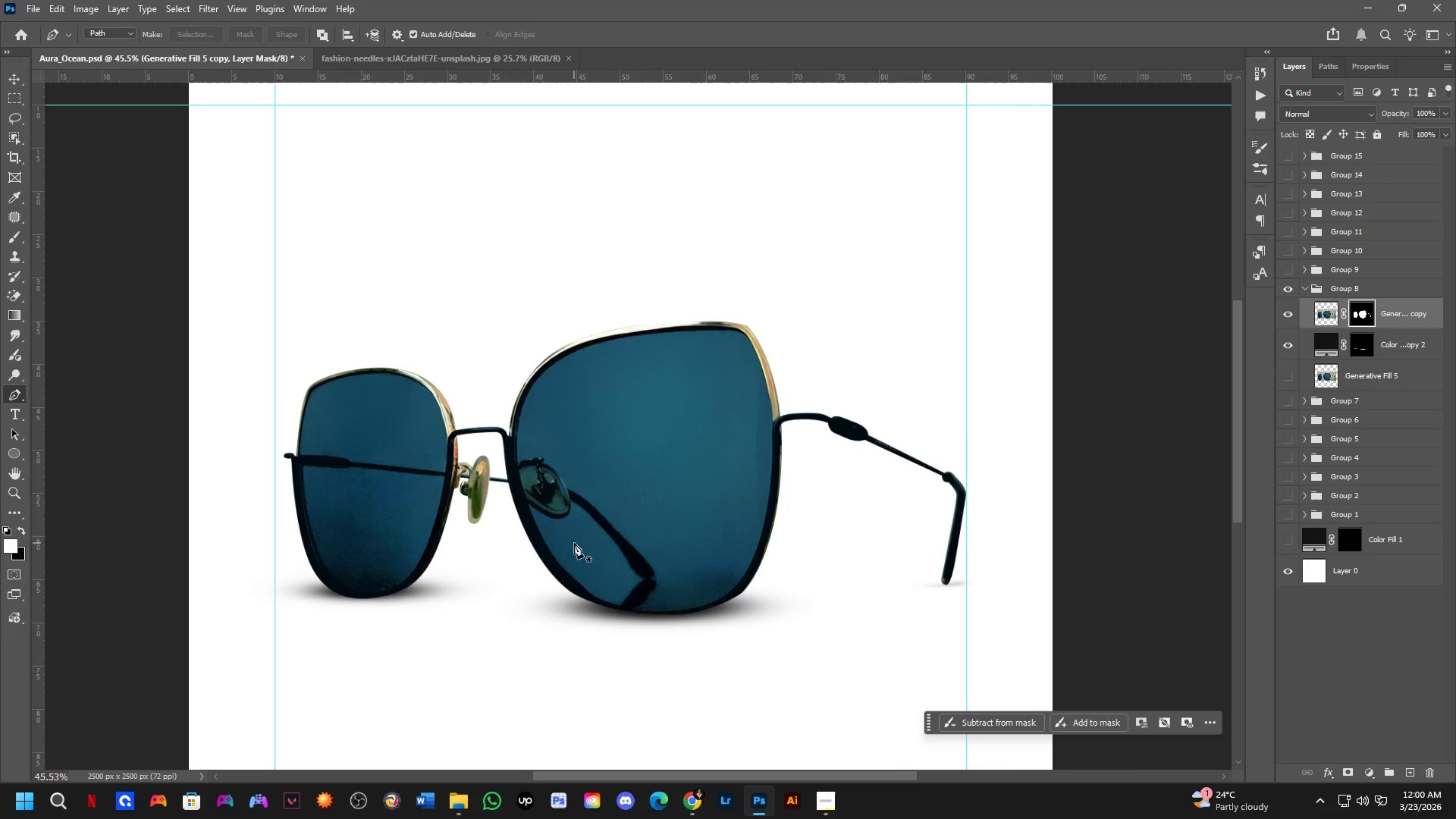 
key(Control+Shift+S)
 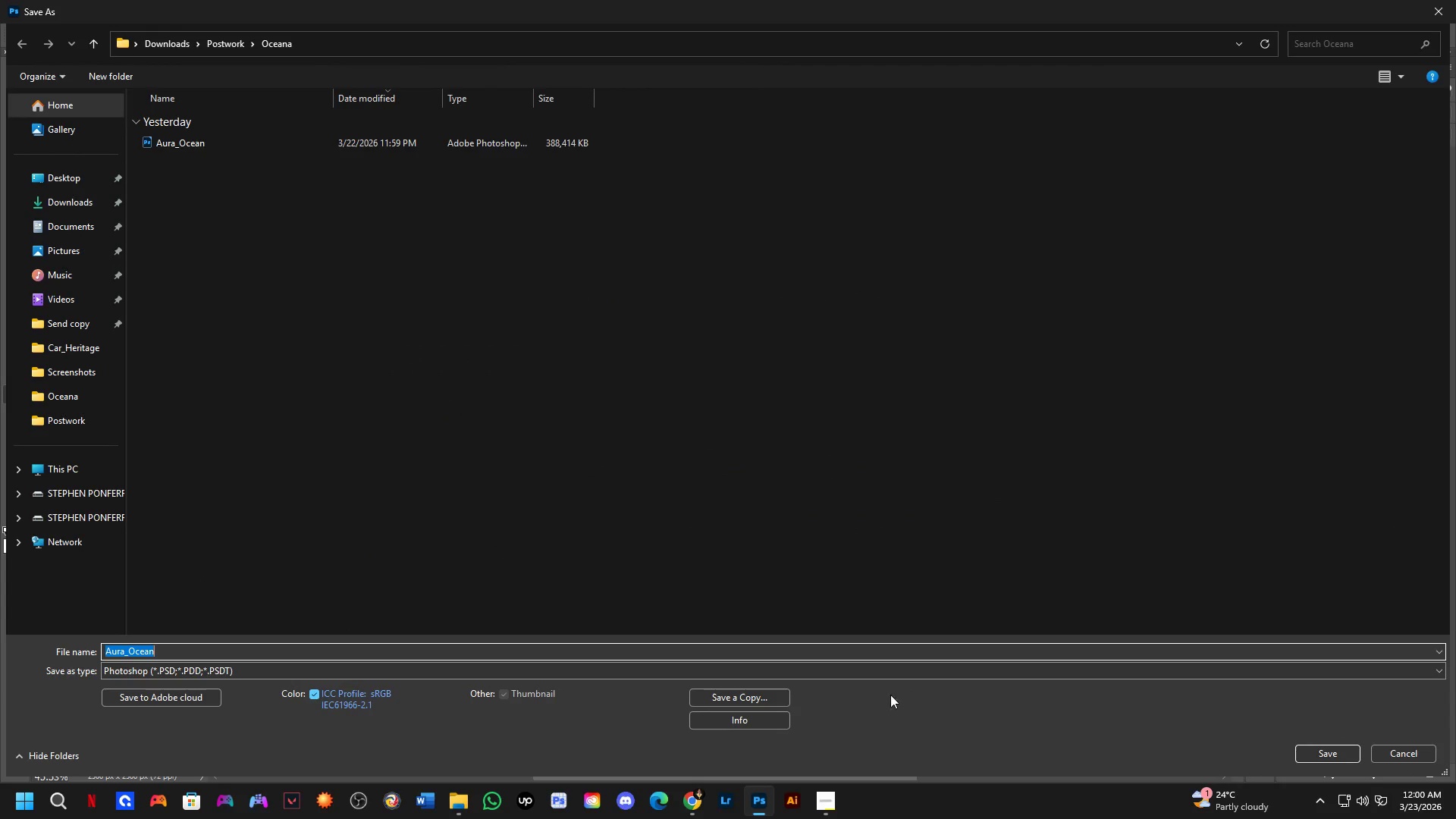 
left_click_drag(start_coordinate=[759, 695], to_coordinate=[745, 694])
 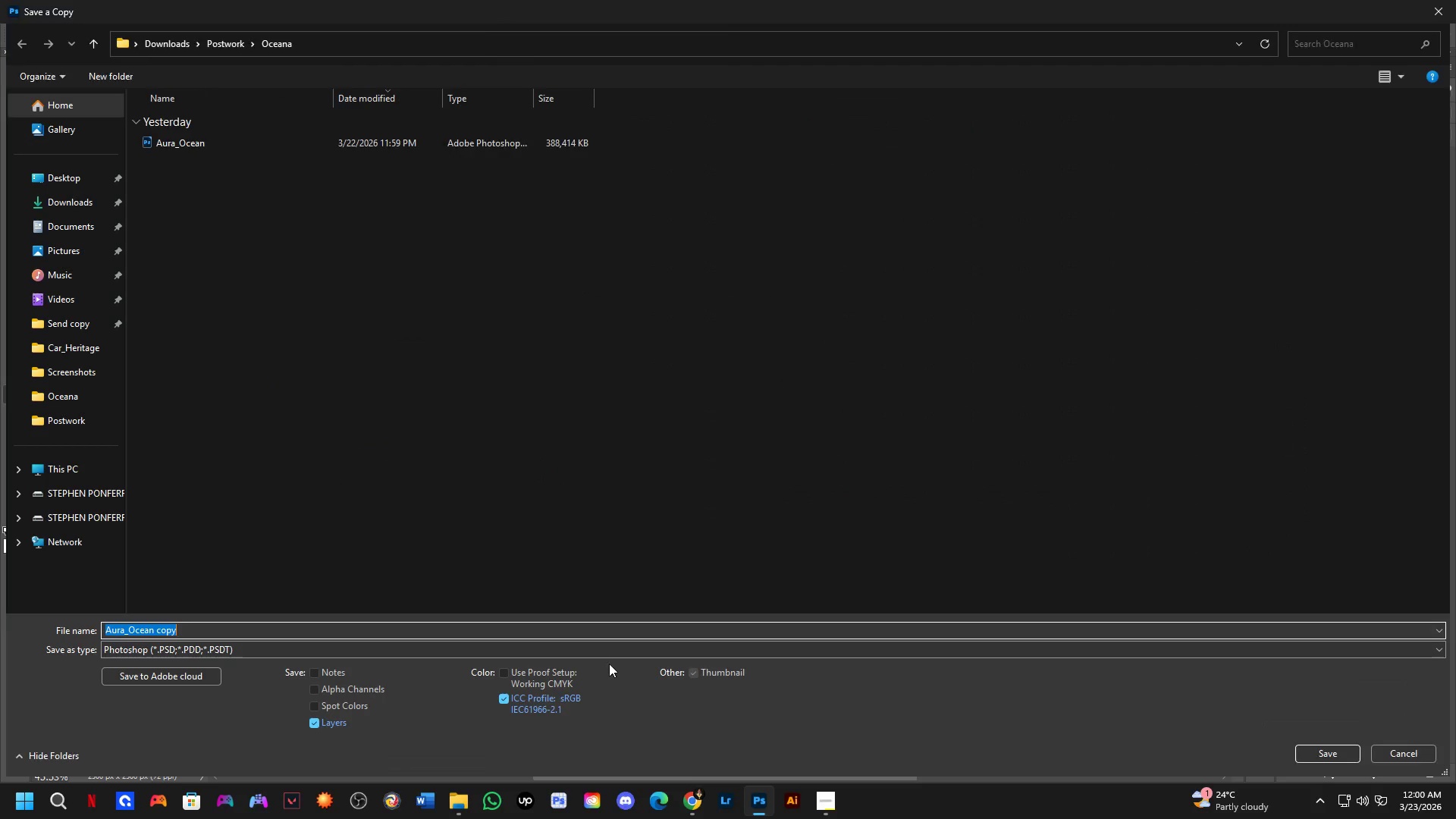 
left_click([605, 649])
 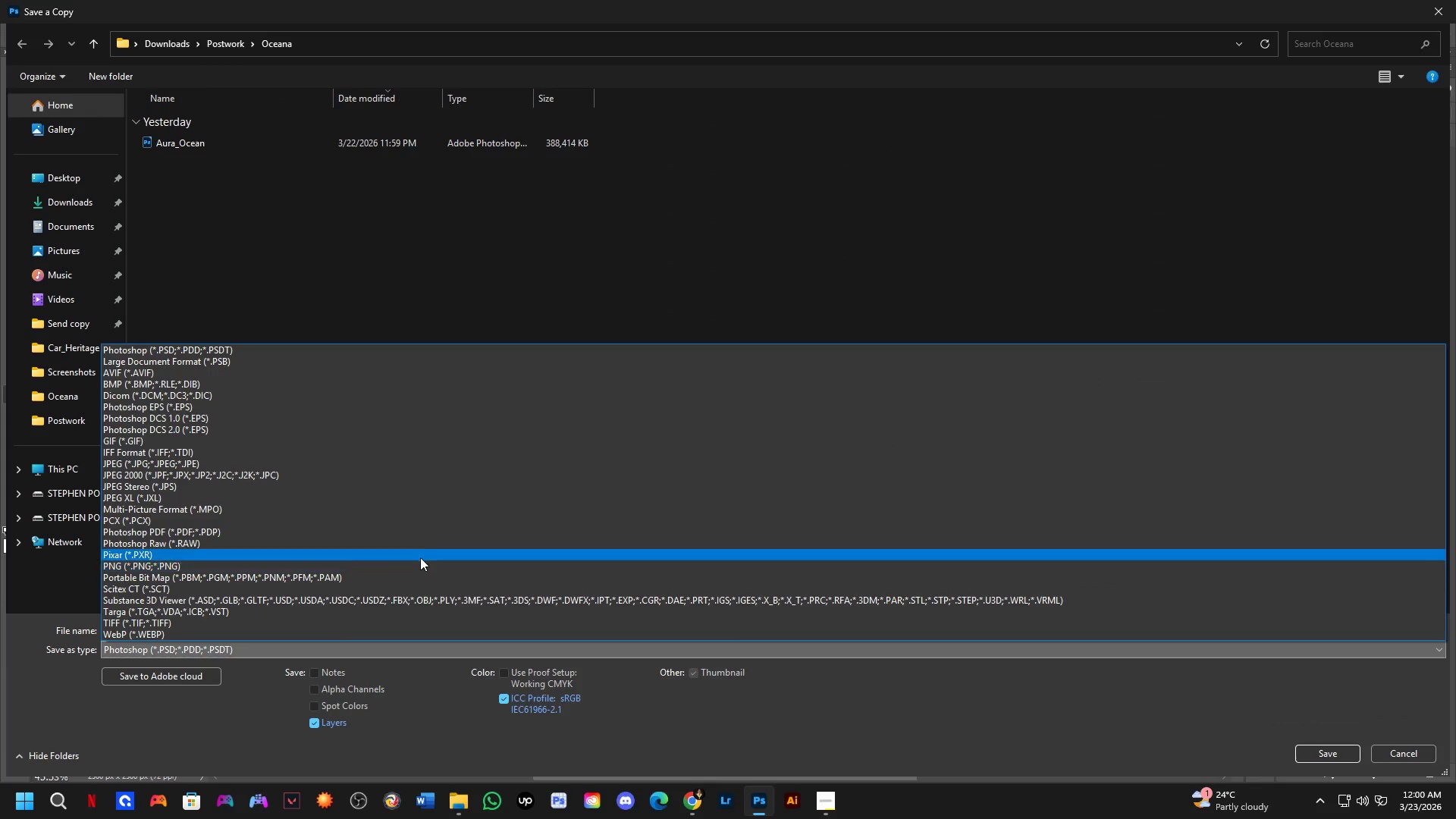 
left_click_drag(start_coordinate=[420, 556], to_coordinate=[514, 469])
 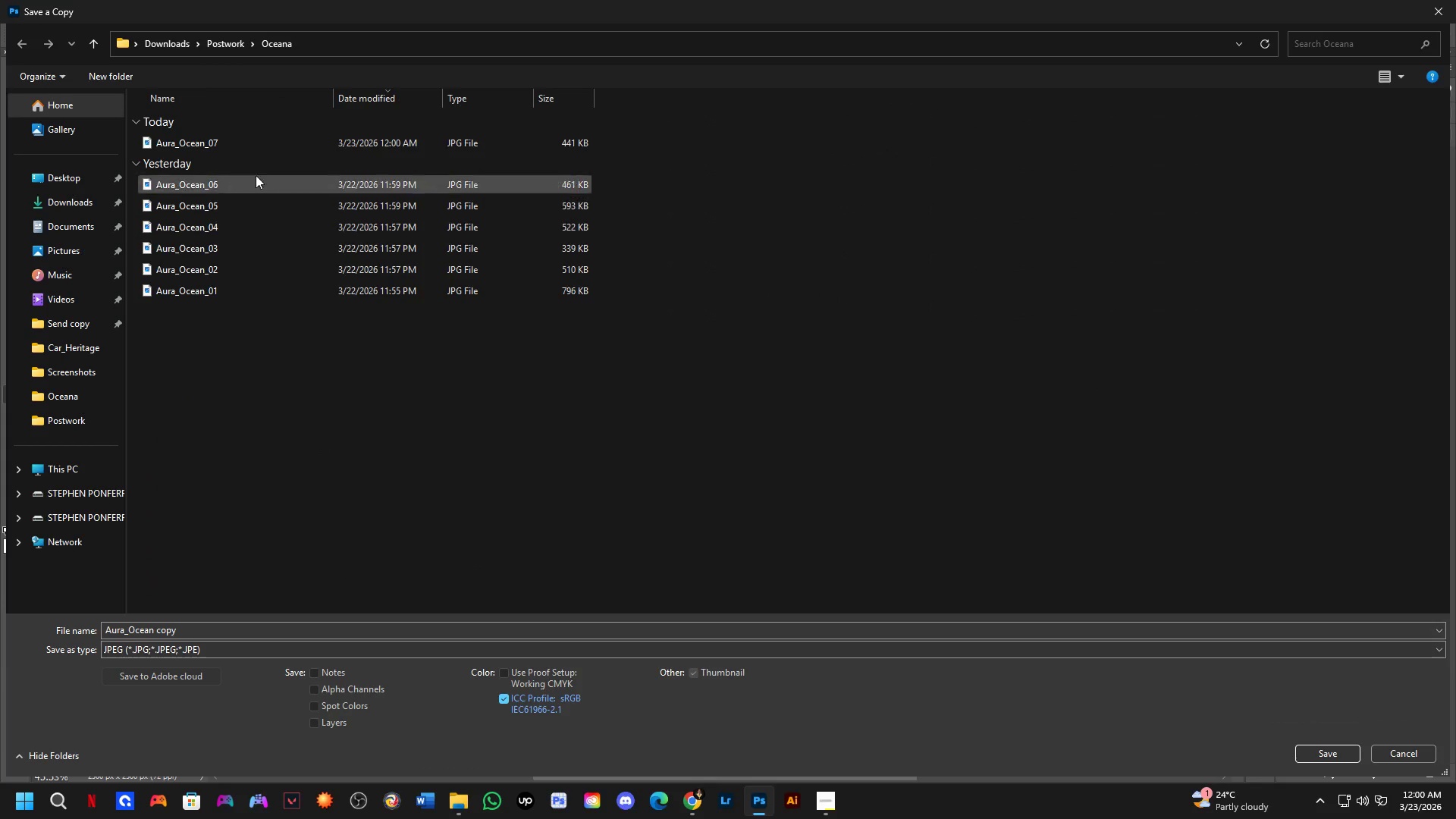 
left_click([267, 147])
 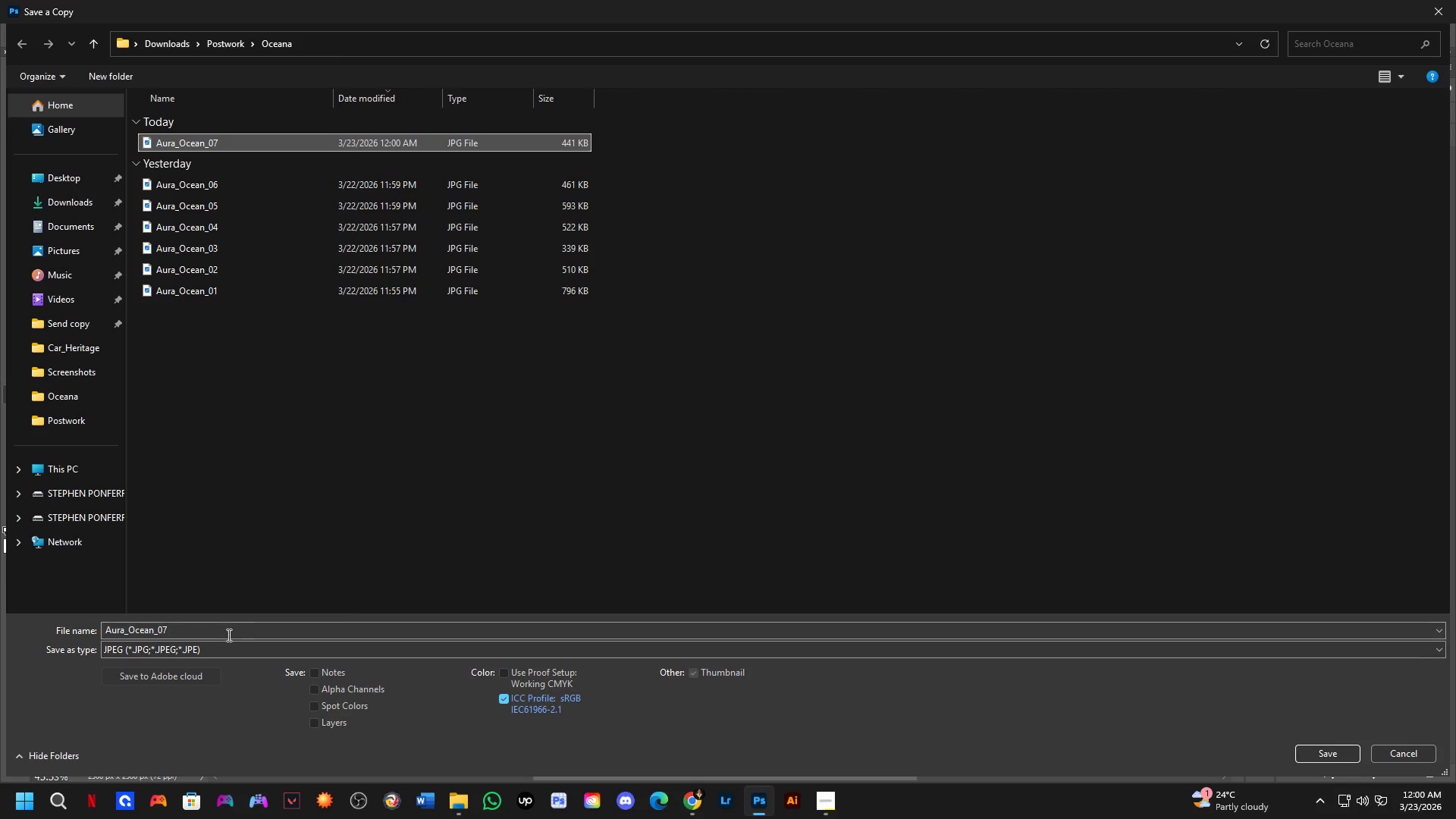 
double_click([227, 633])
 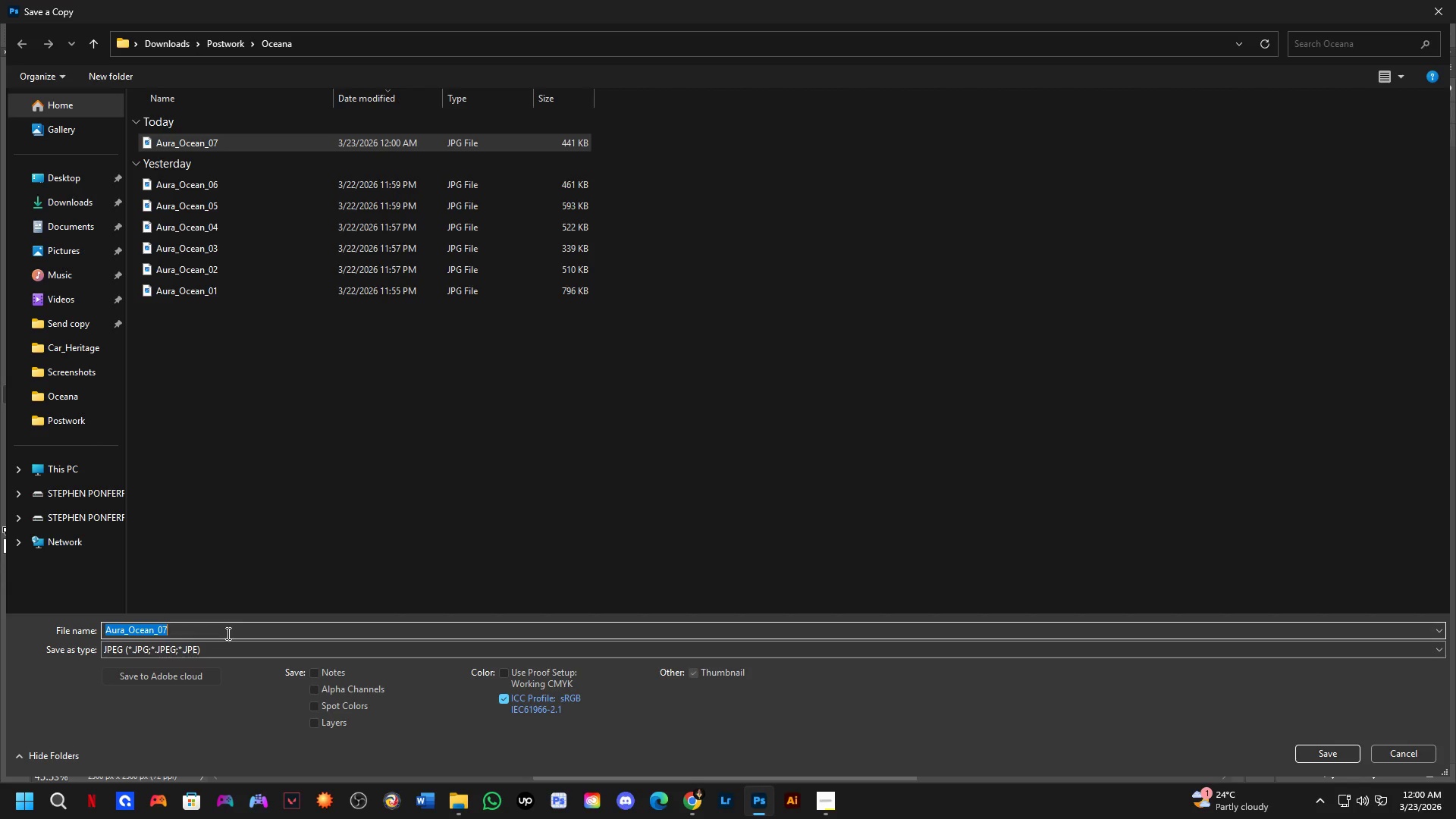 
triple_click([227, 633])
 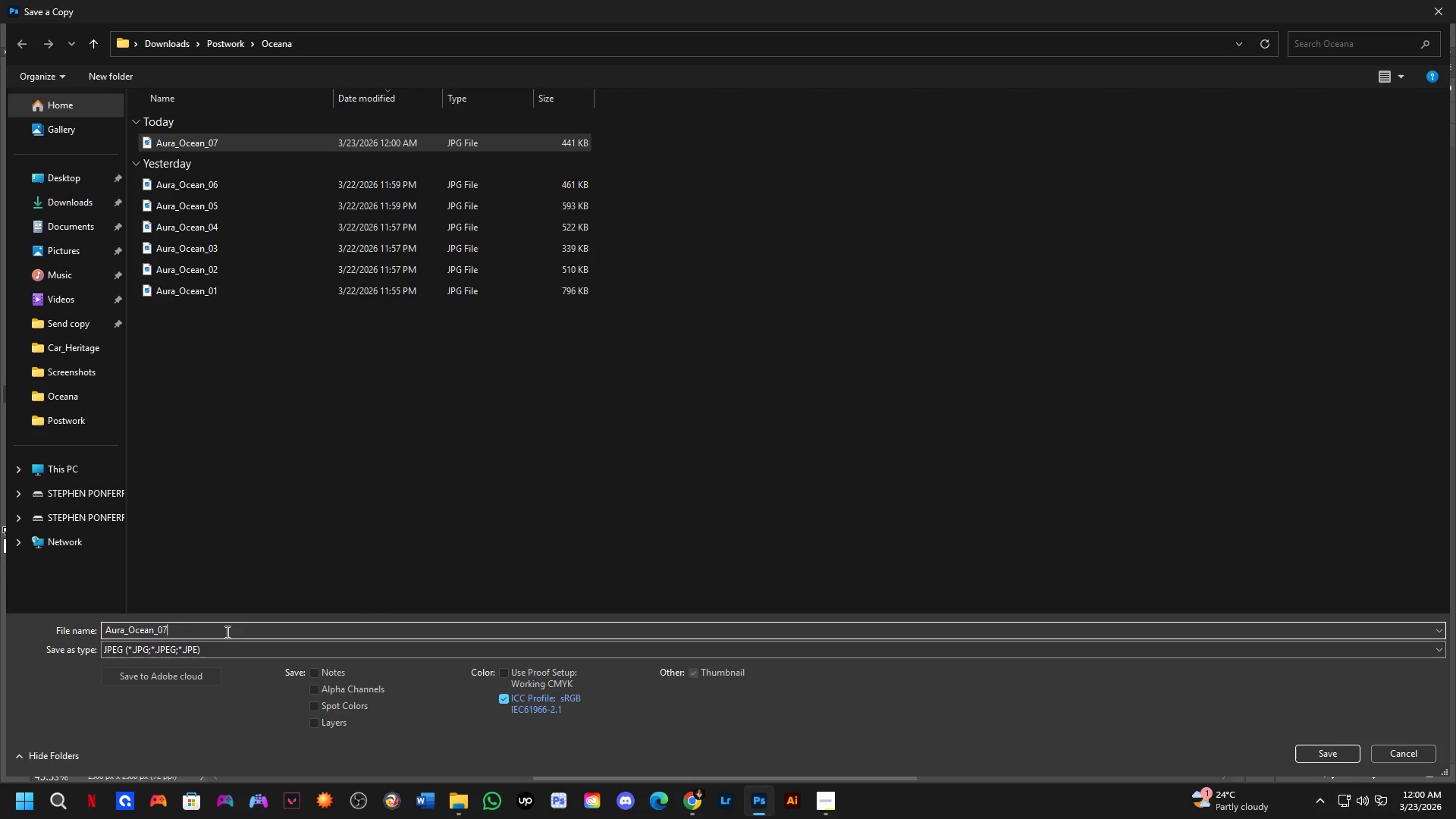 
key(Backspace)
 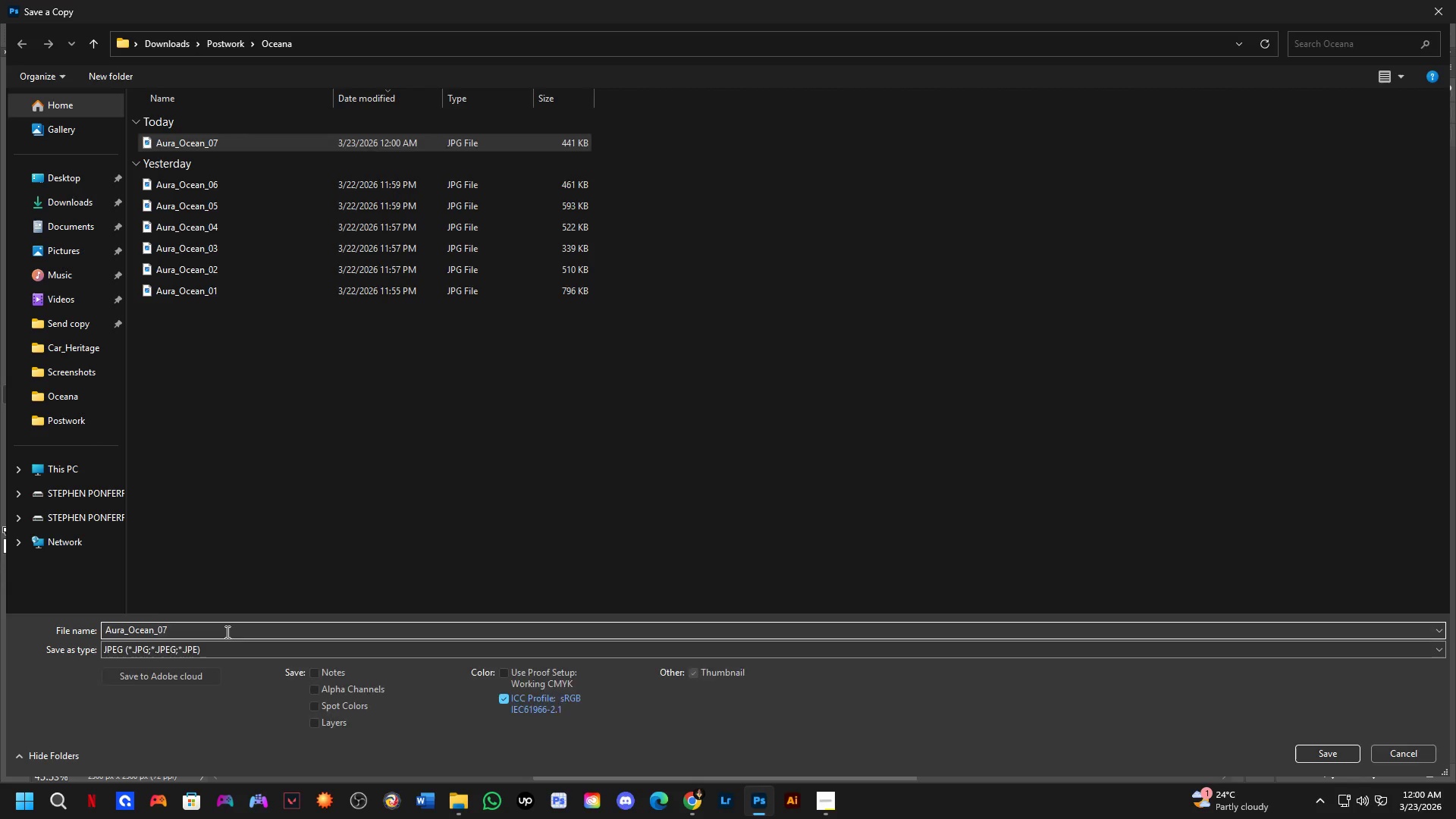 
key(Numpad8)
 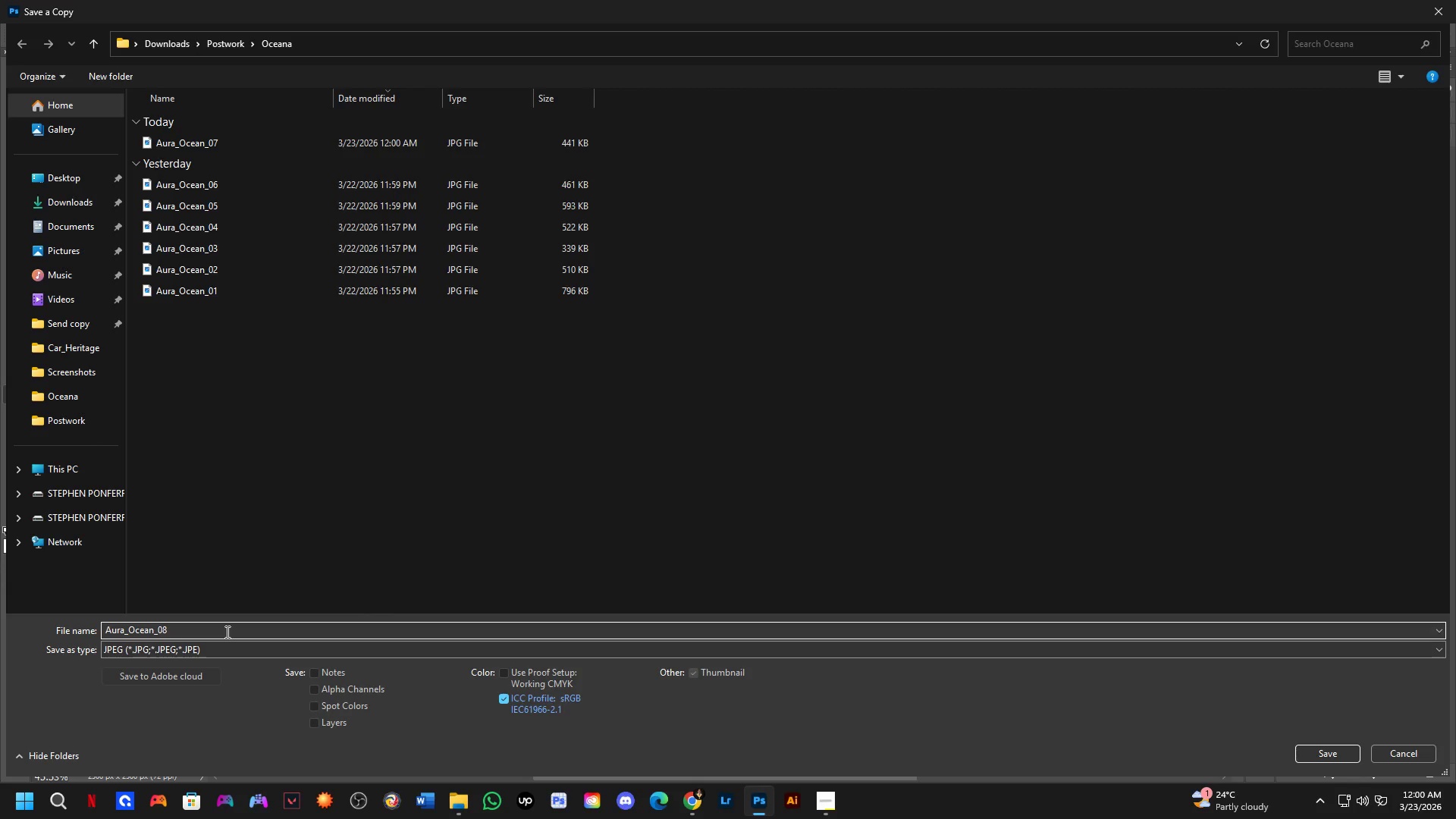 
key(NumpadEnter)
 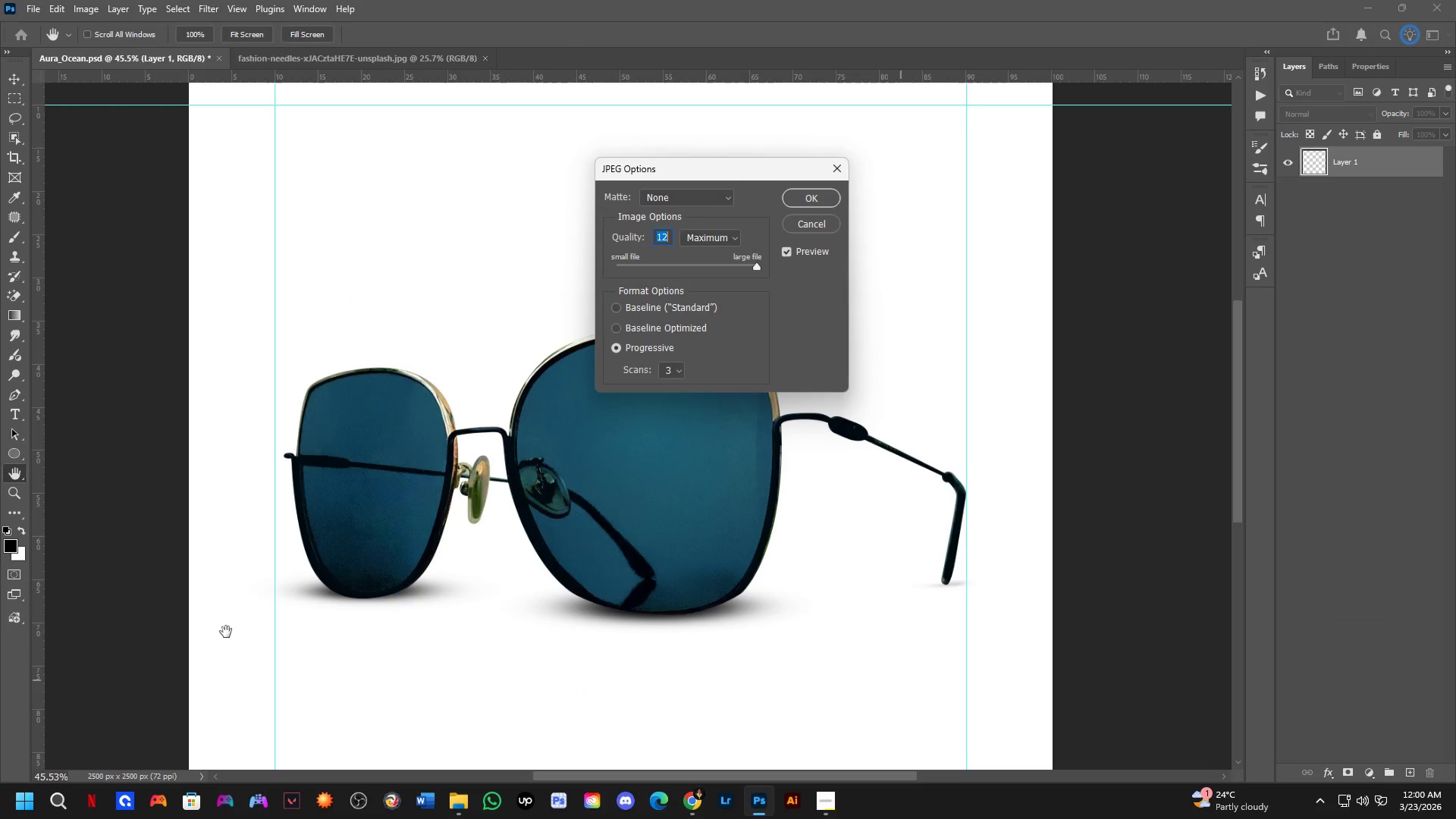 
key(NumpadEnter)
 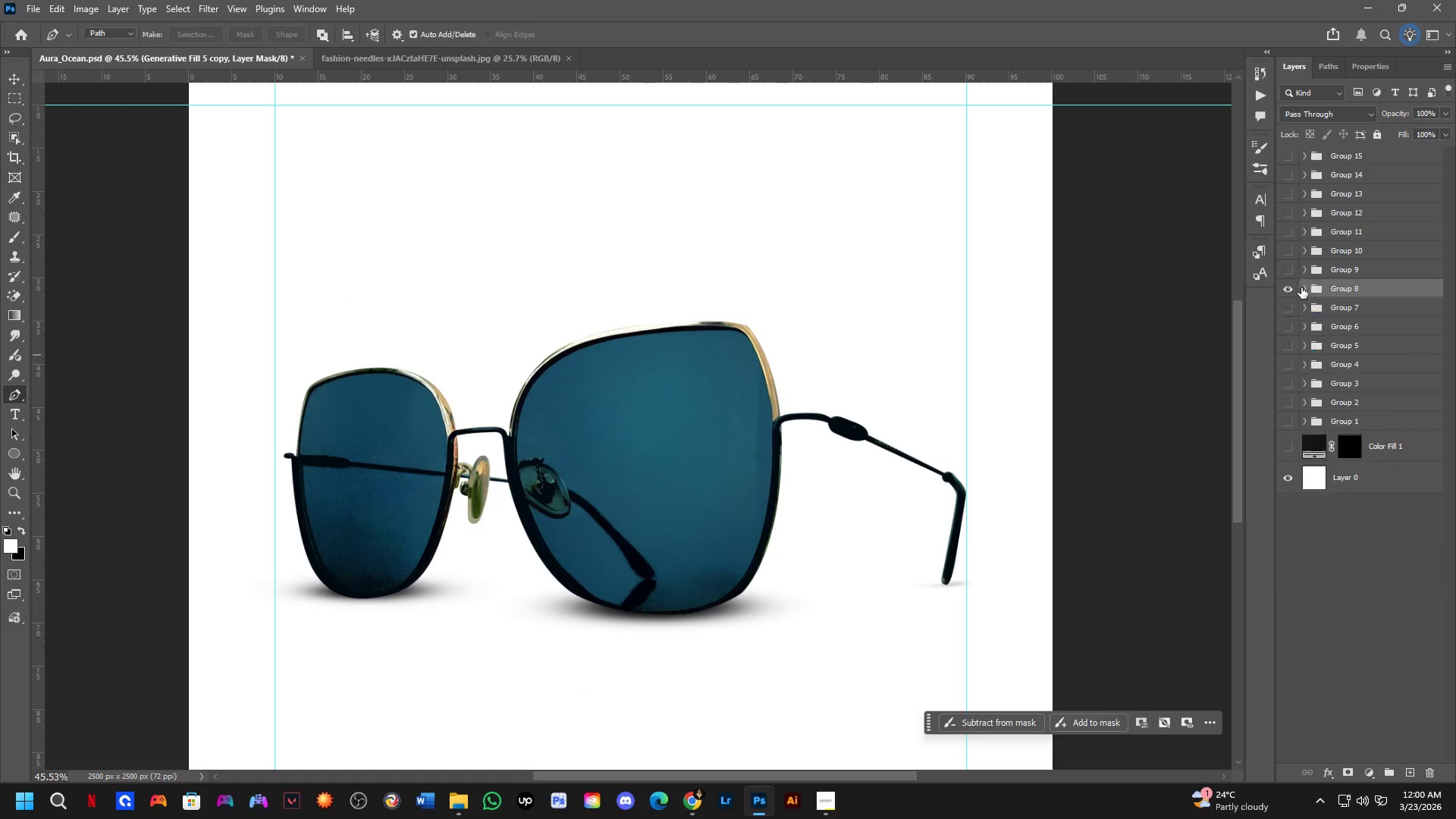 
triple_click([1286, 268])
 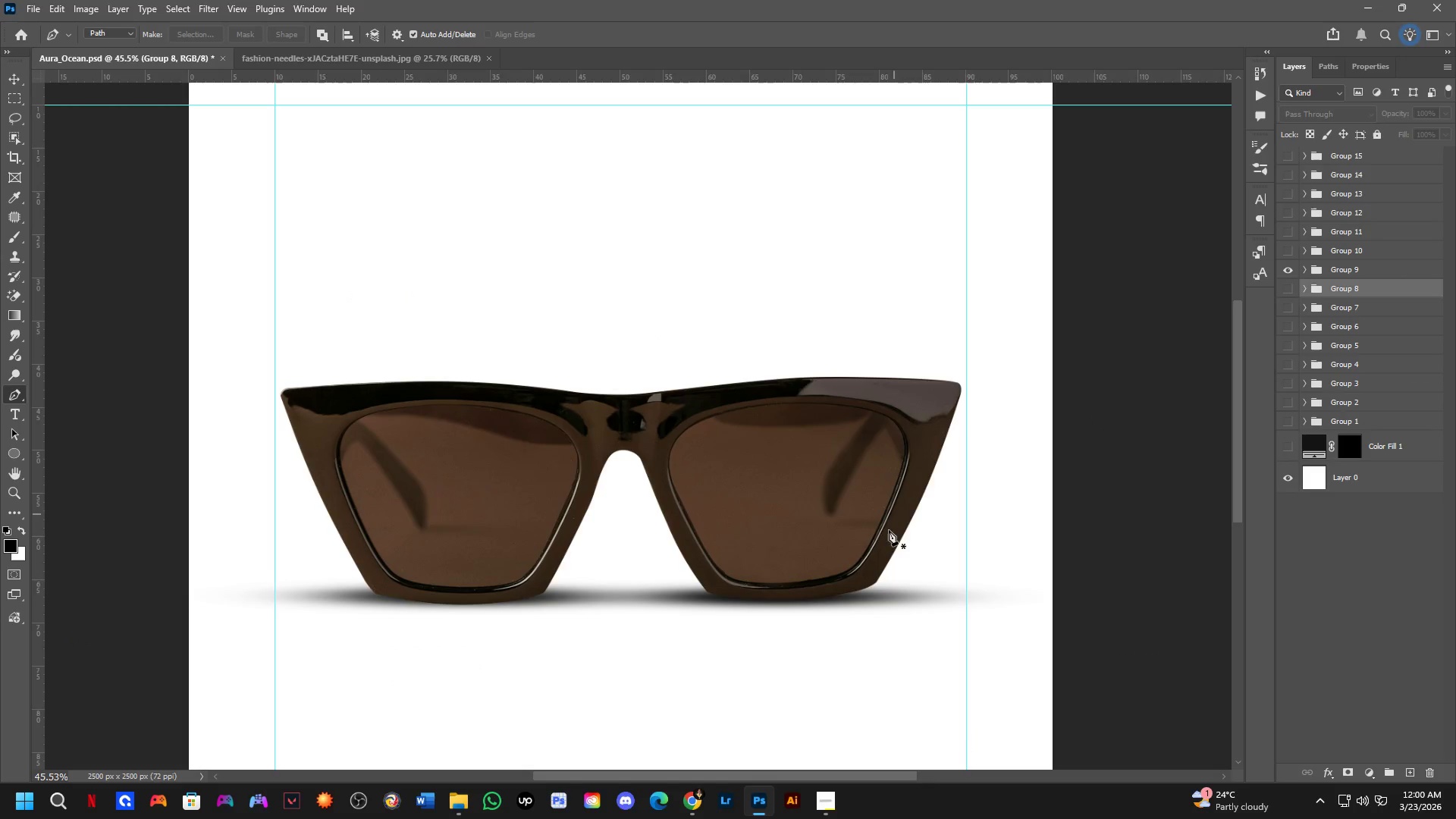 
key(Shift+ShiftLeft)
 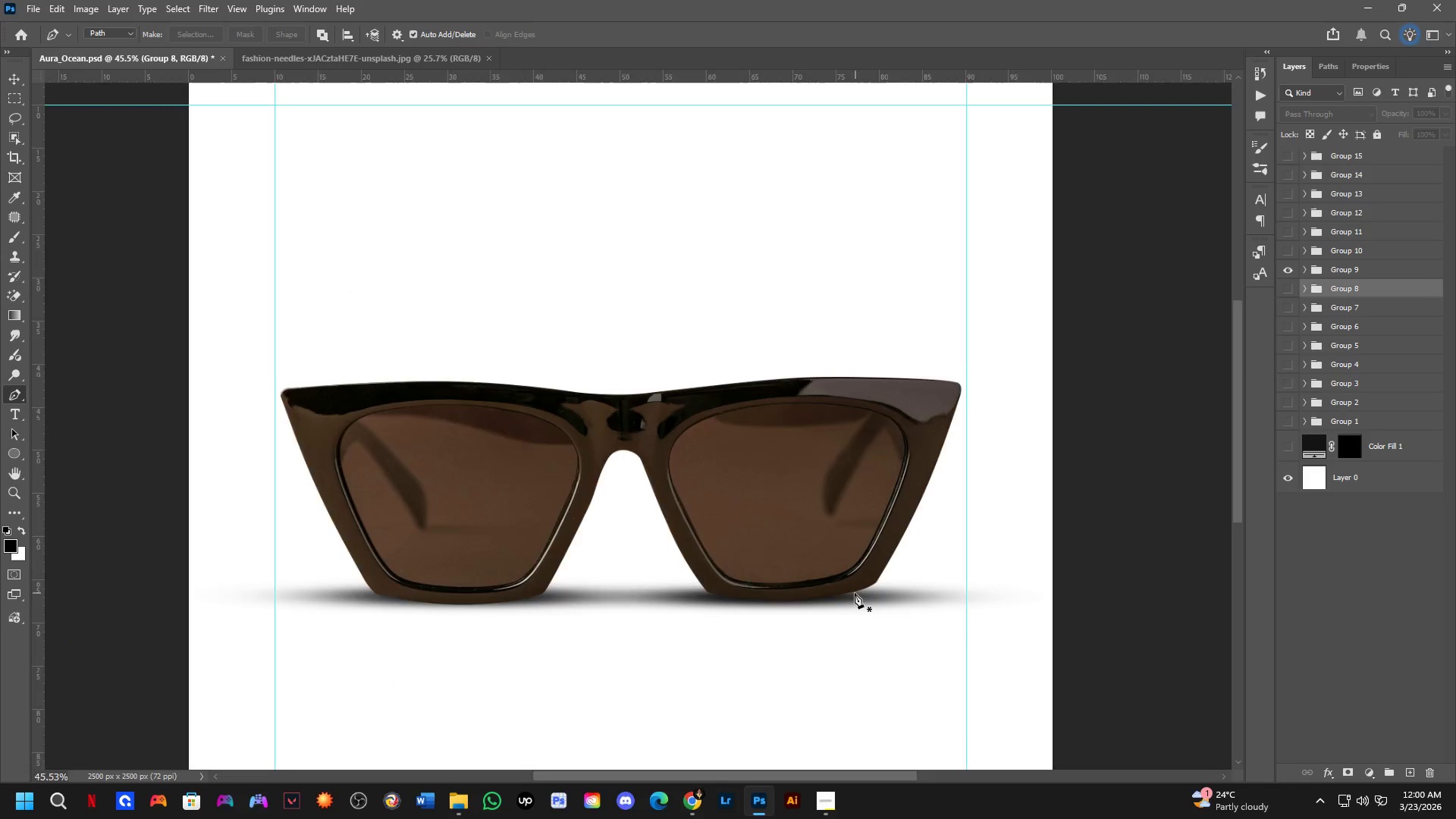 
scroll: coordinate [845, 597], scroll_direction: up, amount: 3.0
 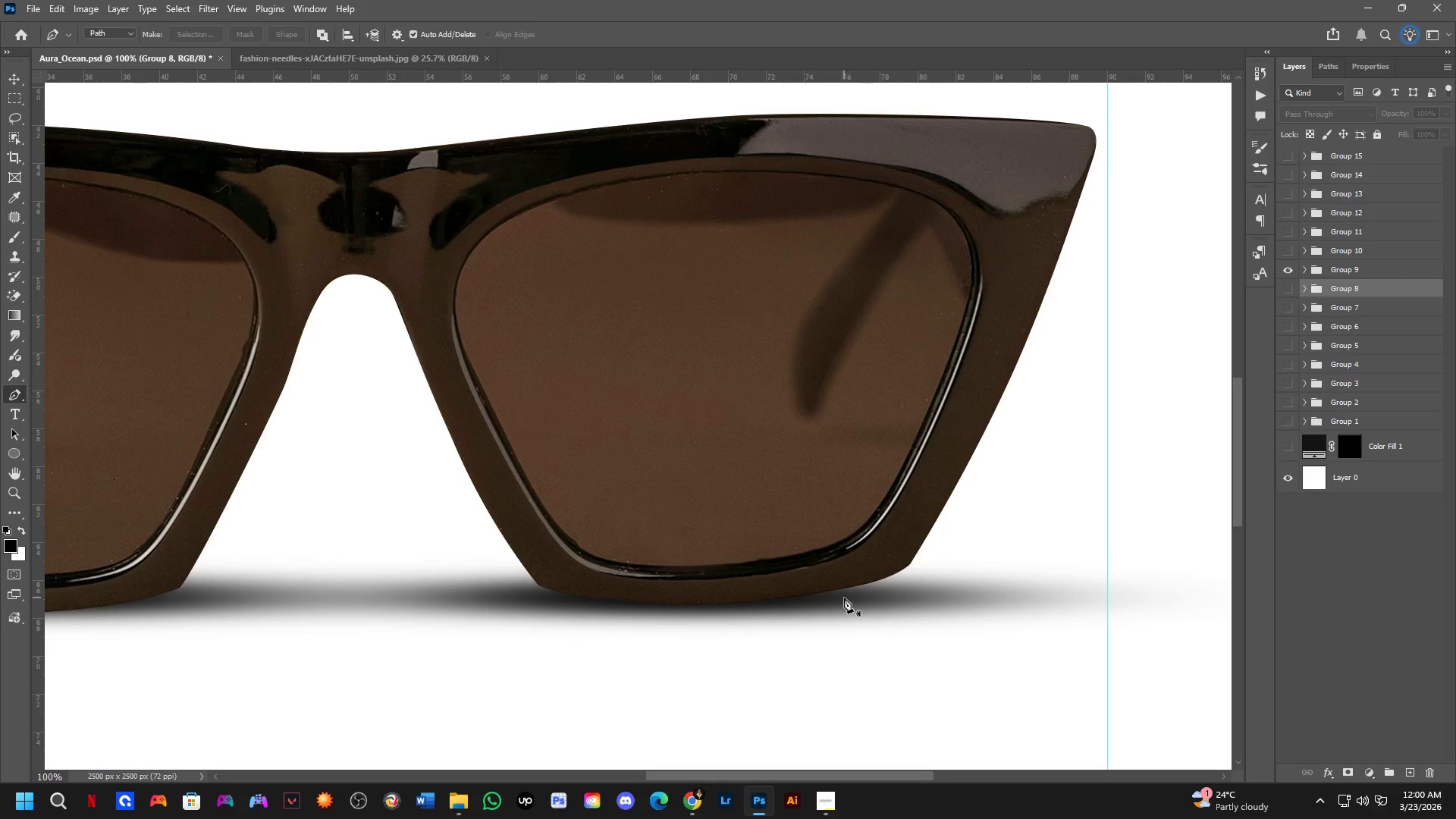 
hold_key(key=Space, duration=0.61)
 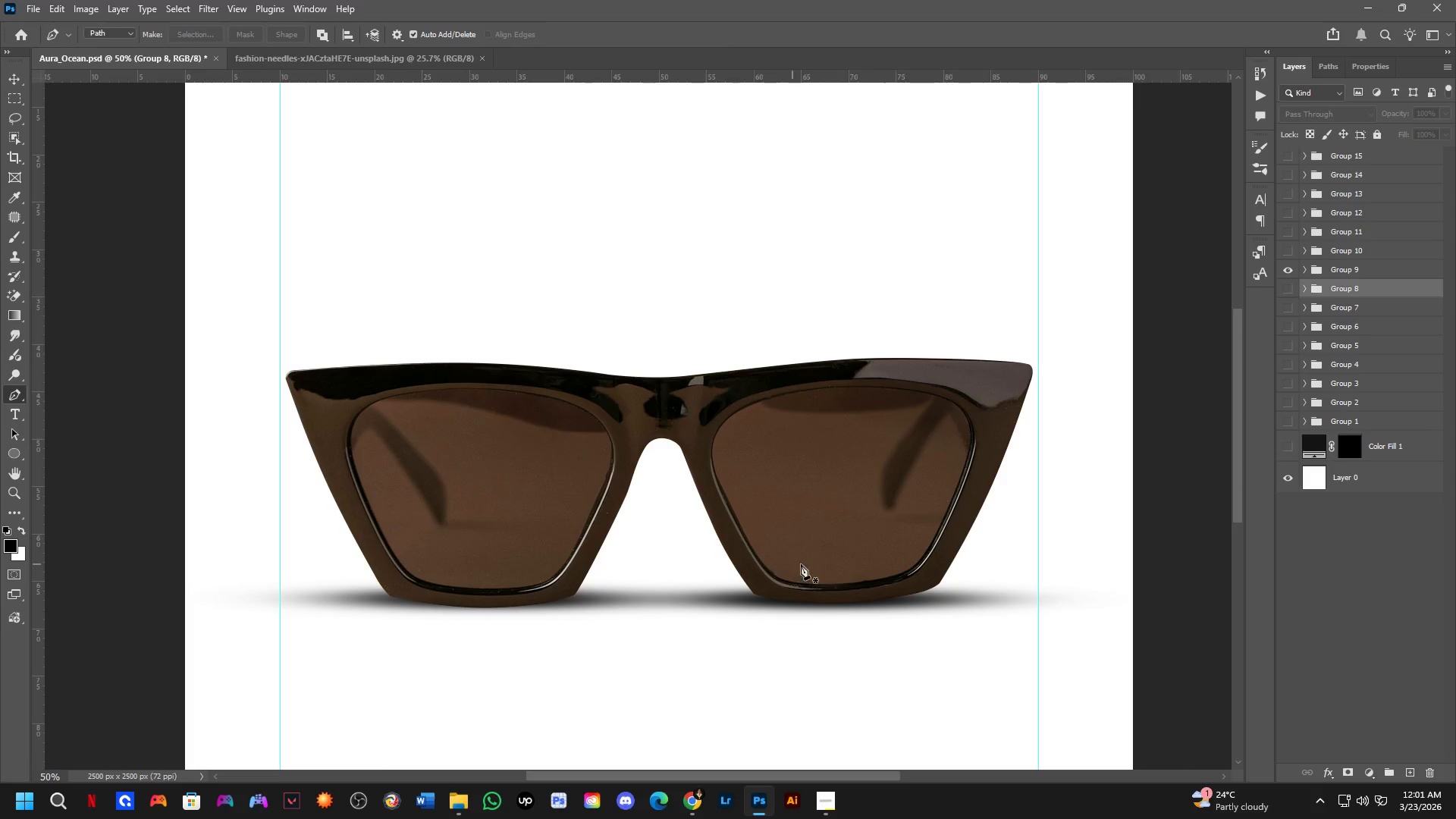 
left_click_drag(start_coordinate=[752, 588], to_coordinate=[921, 590])
 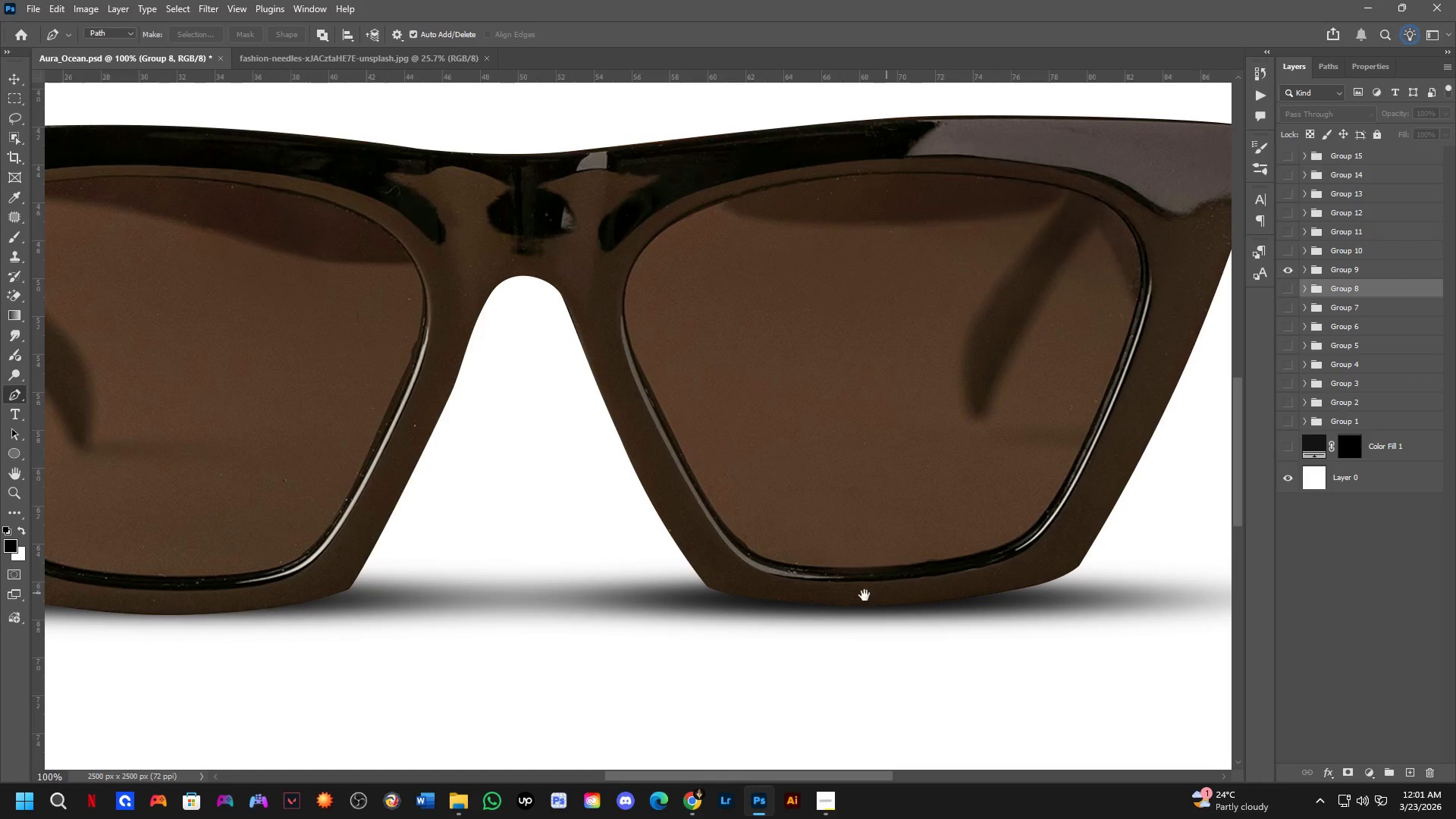 
key(Shift+ShiftLeft)
 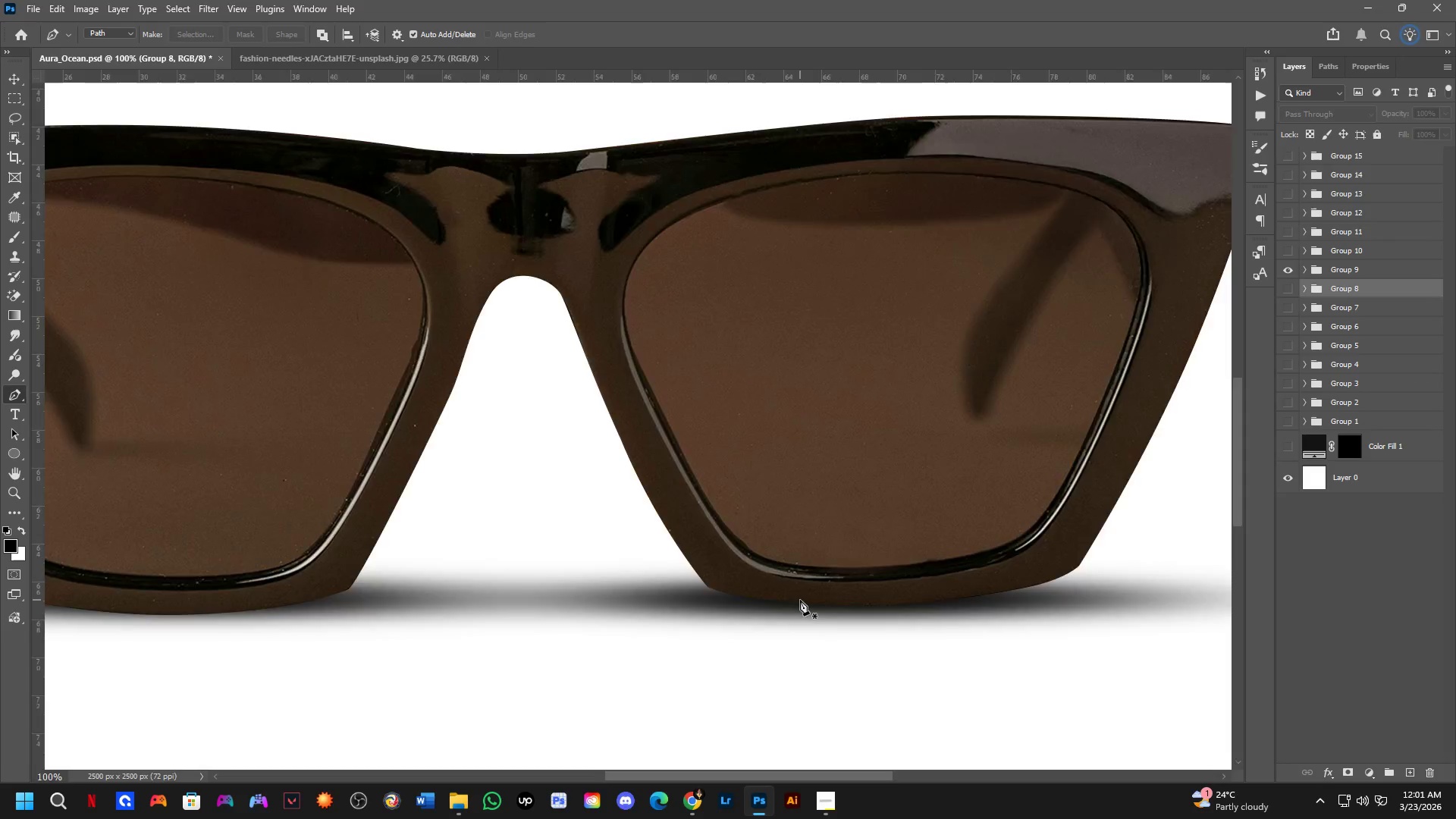 
scroll: coordinate [800, 600], scroll_direction: down, amount: 2.0
 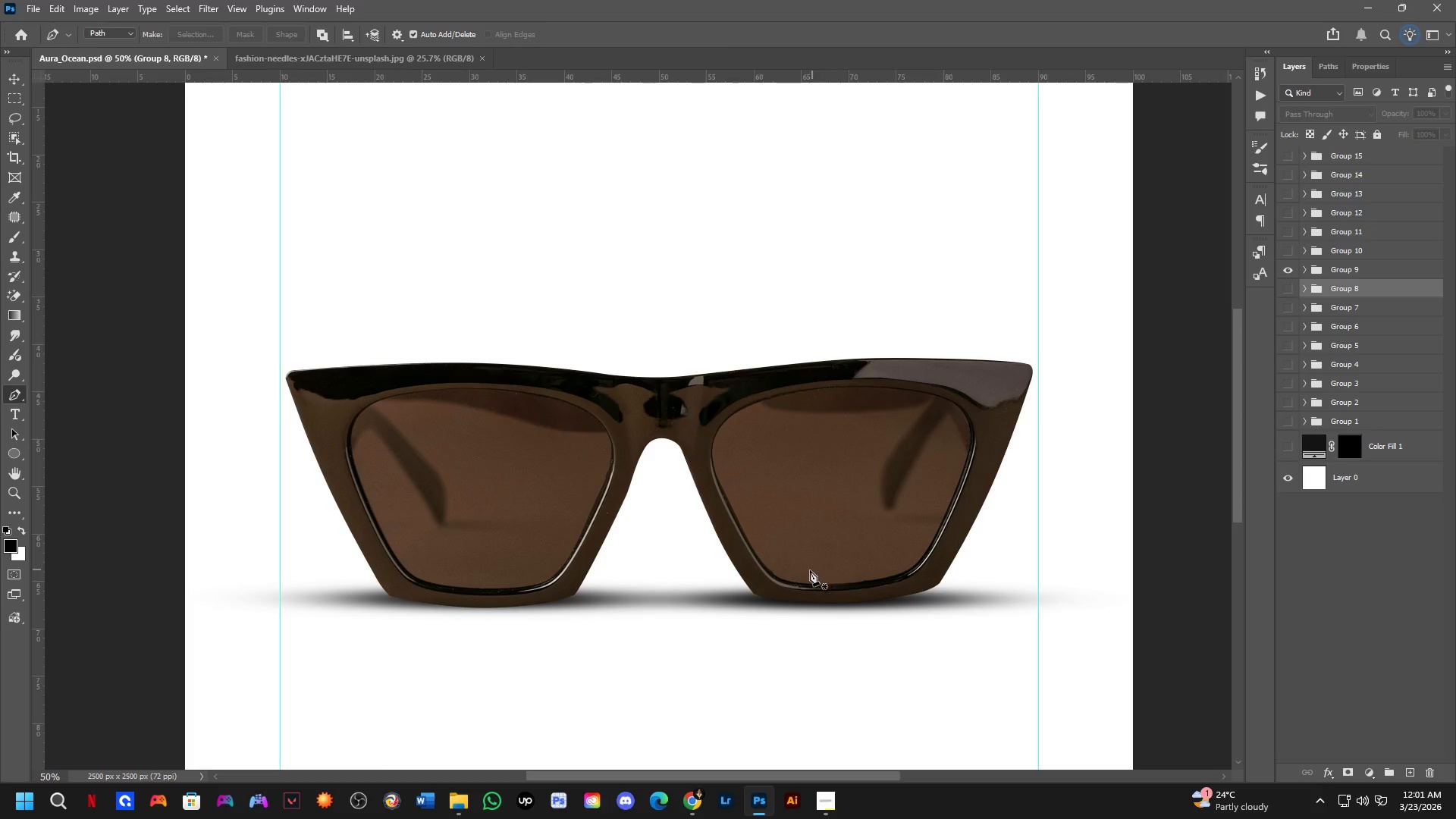 
key(Shift+ShiftLeft)
 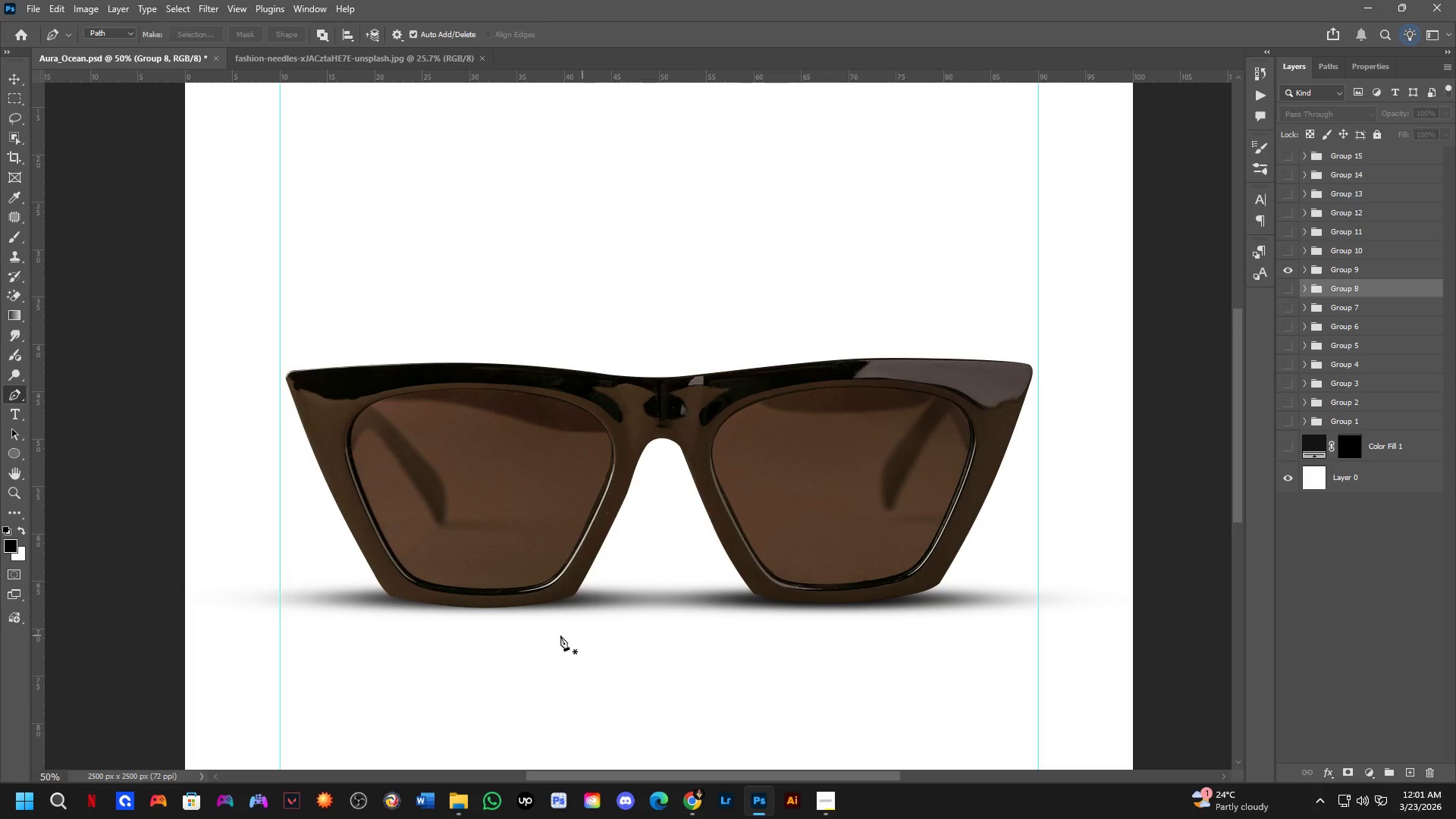 
scroll: coordinate [478, 626], scroll_direction: up, amount: 3.0
 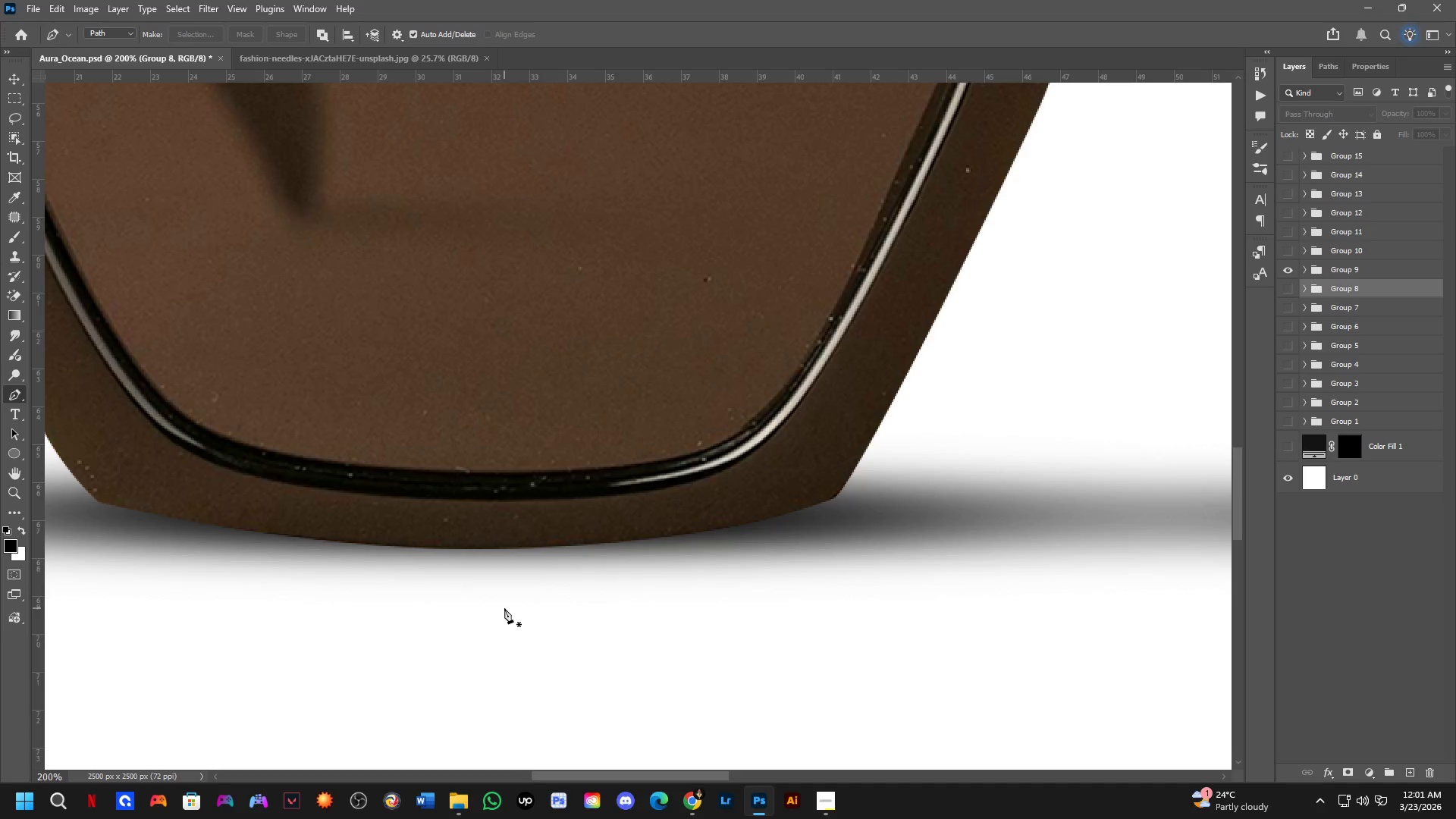 
key(Shift+ShiftLeft)
 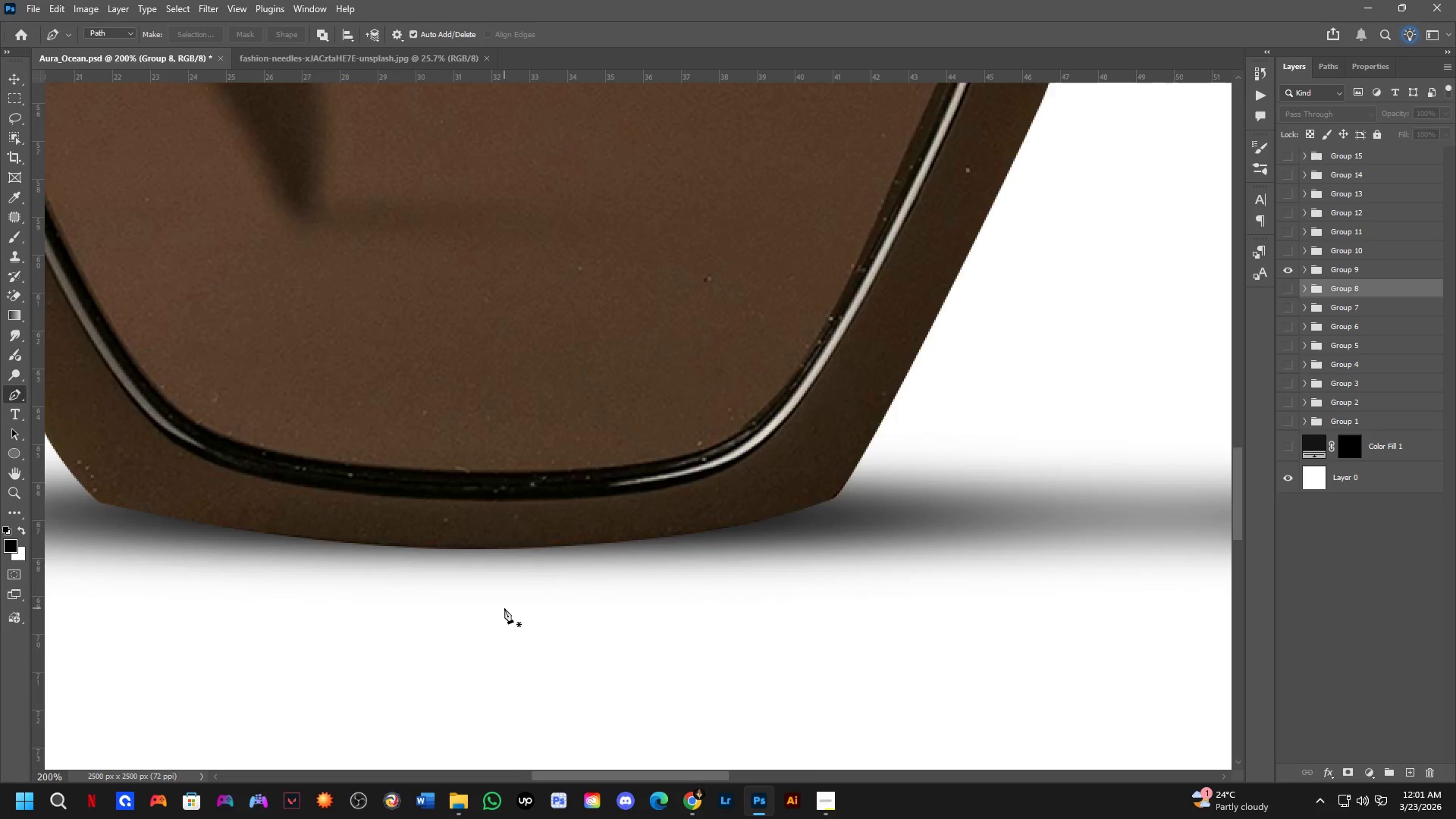 
scroll: coordinate [504, 608], scroll_direction: down, amount: 1.0
 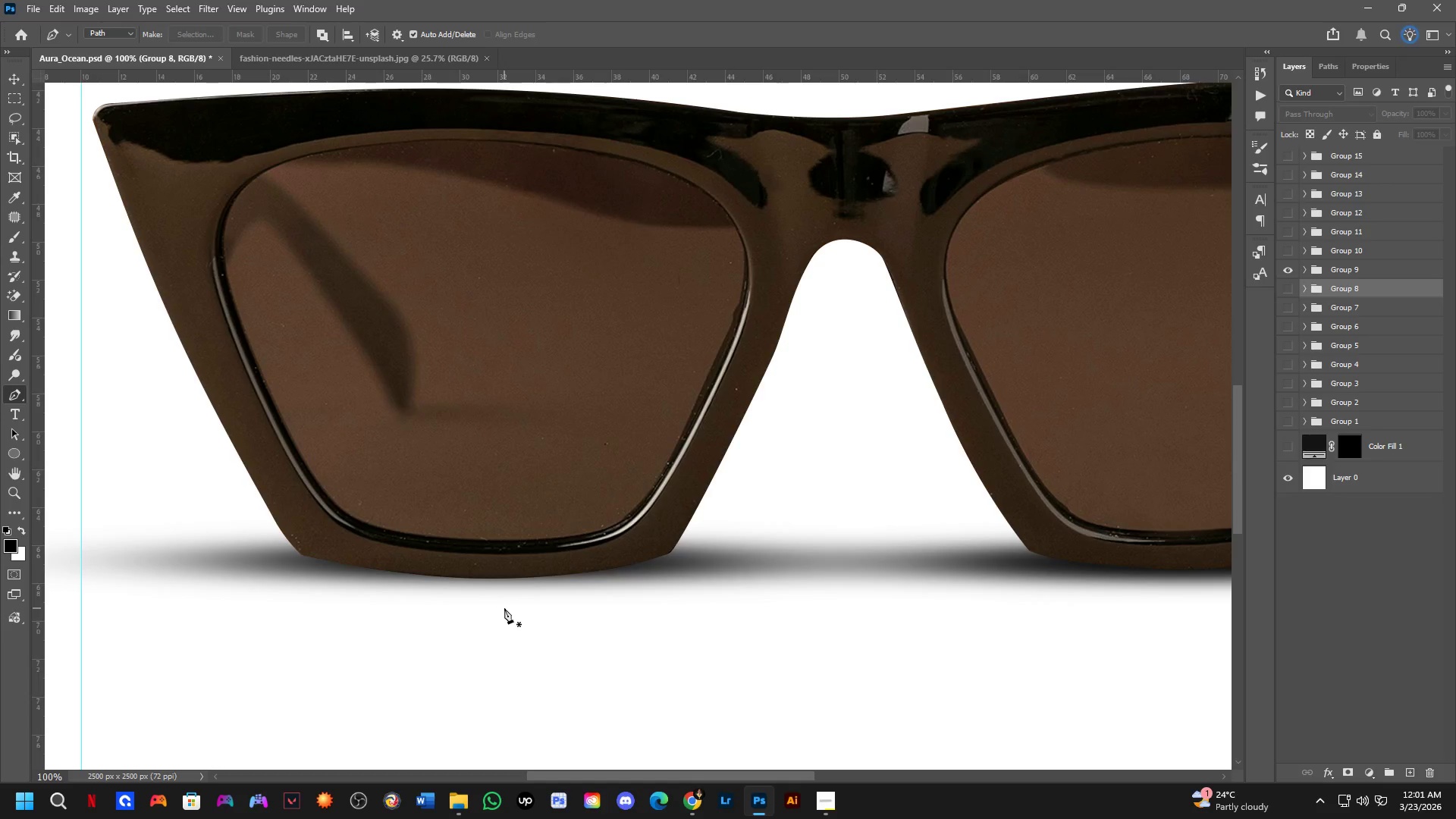 
key(Alt+Tab)